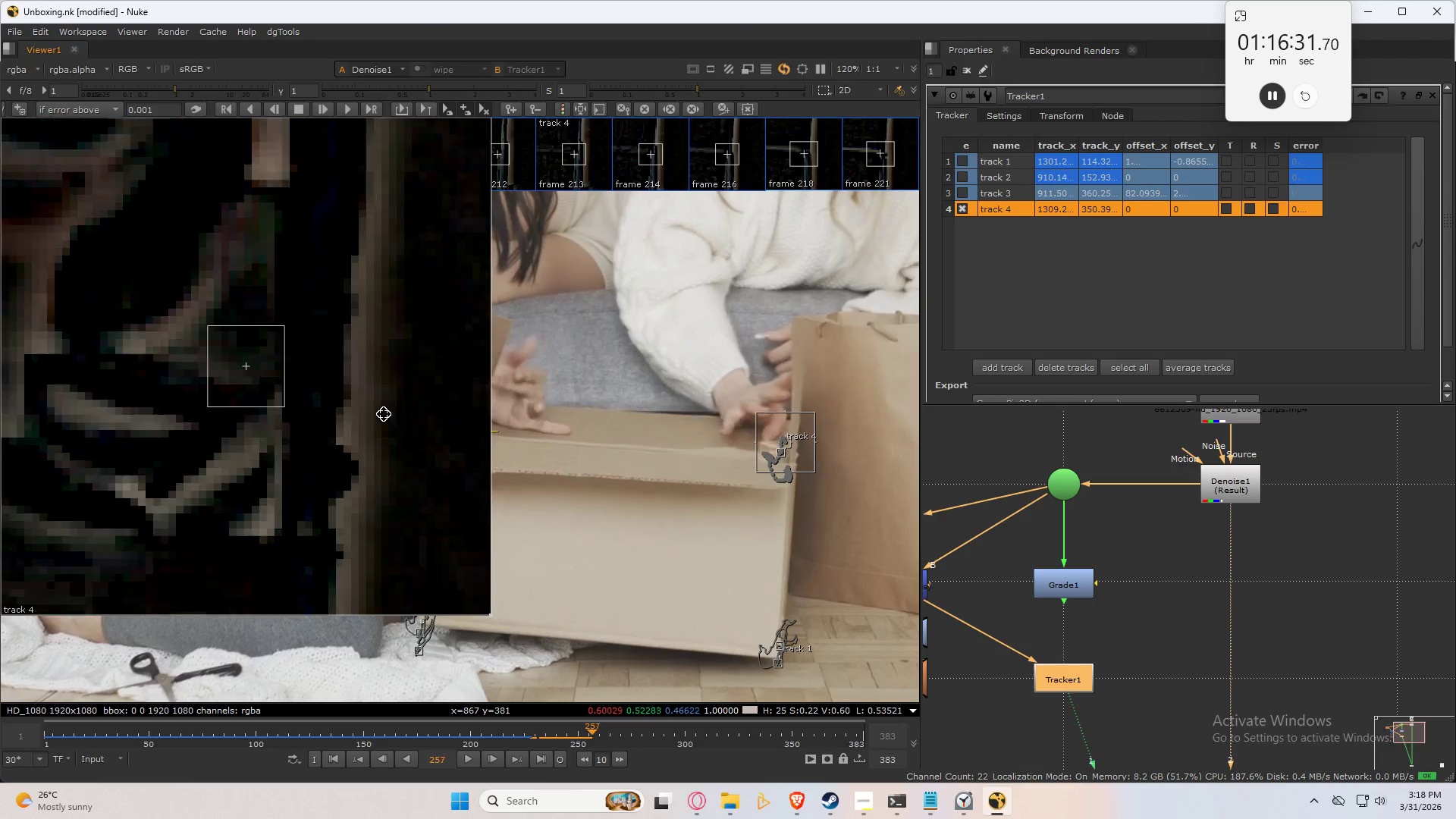 
key(ArrowRight)
 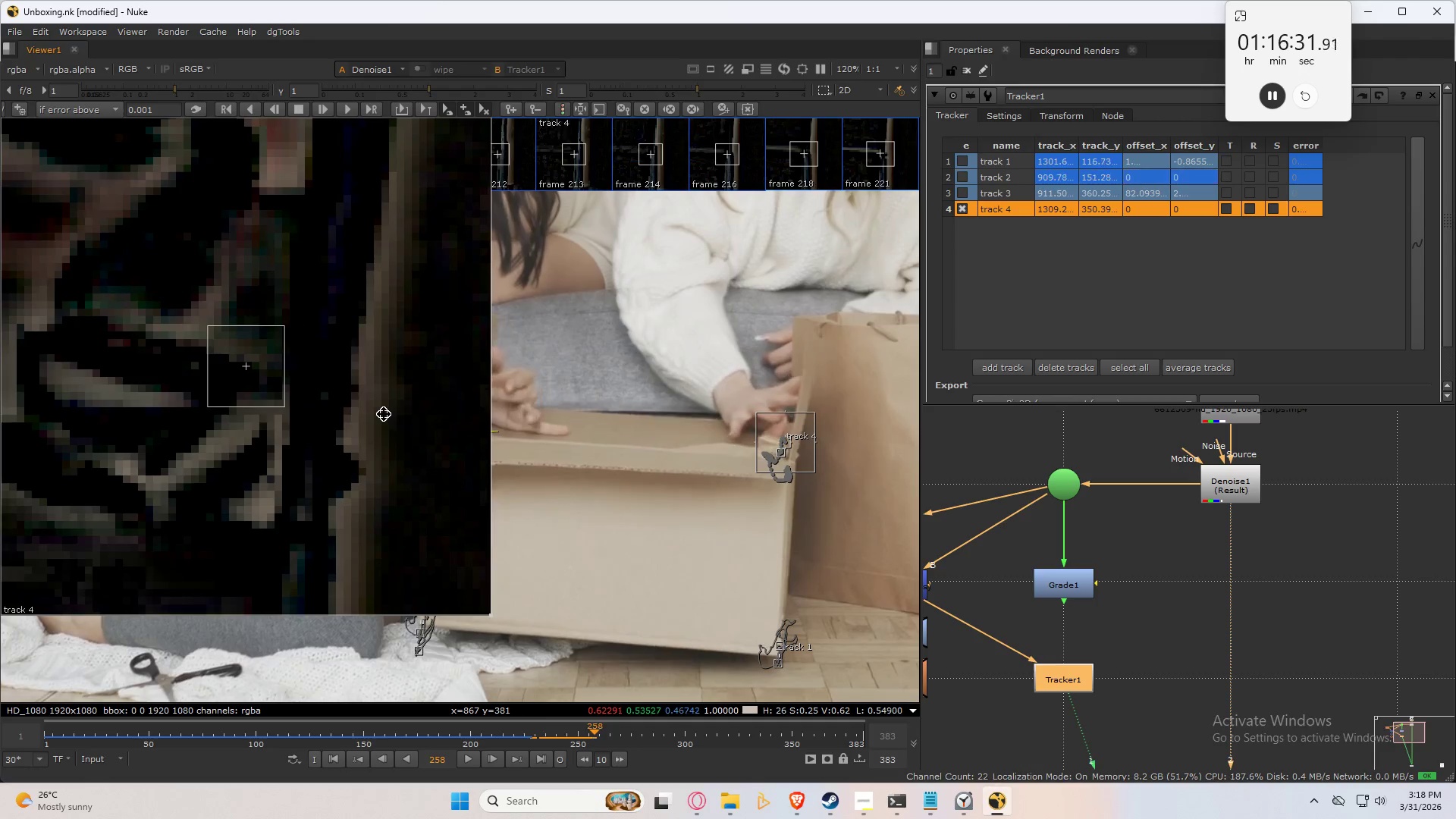 
key(ArrowRight)
 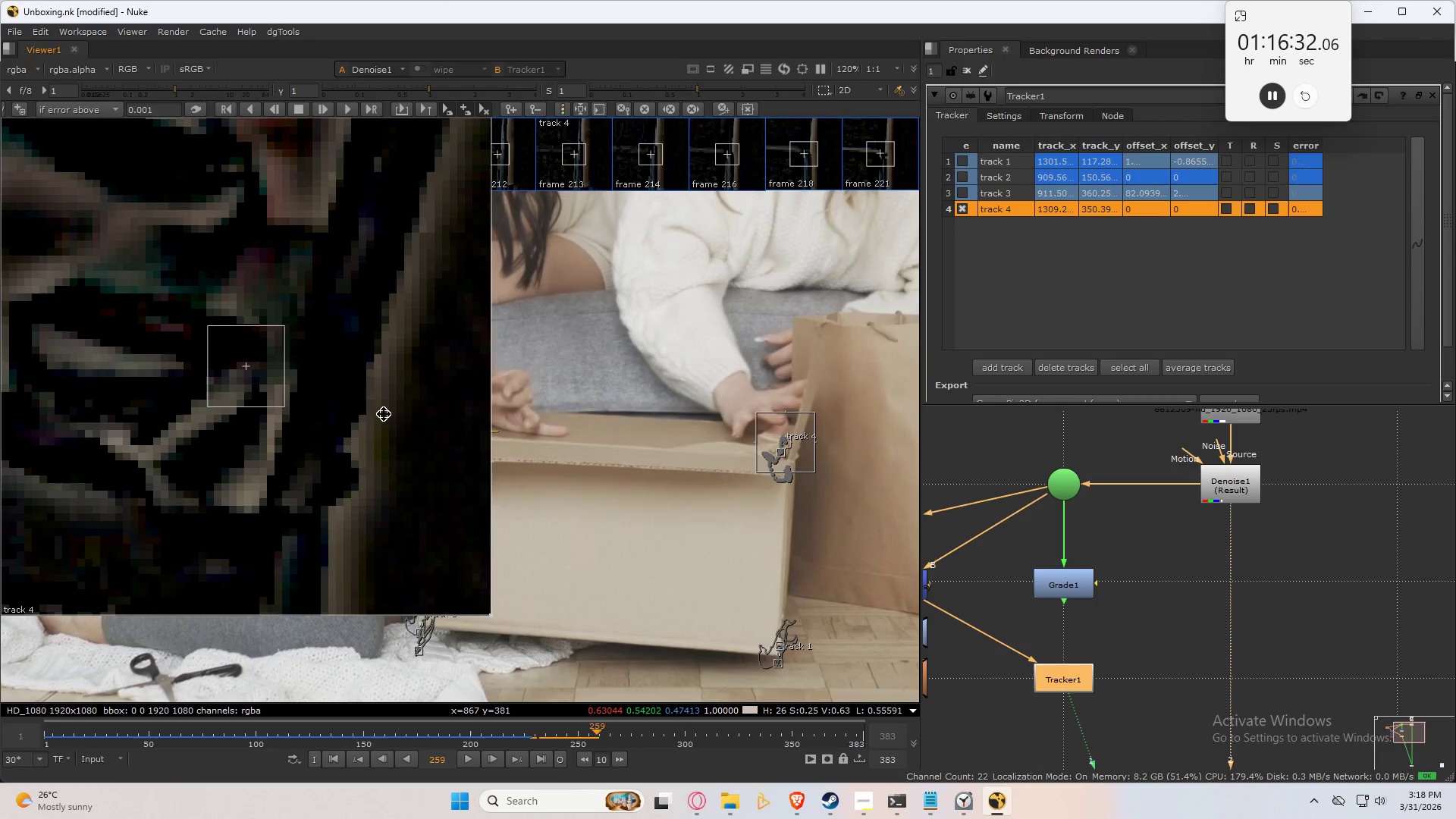 
key(ArrowRight)
 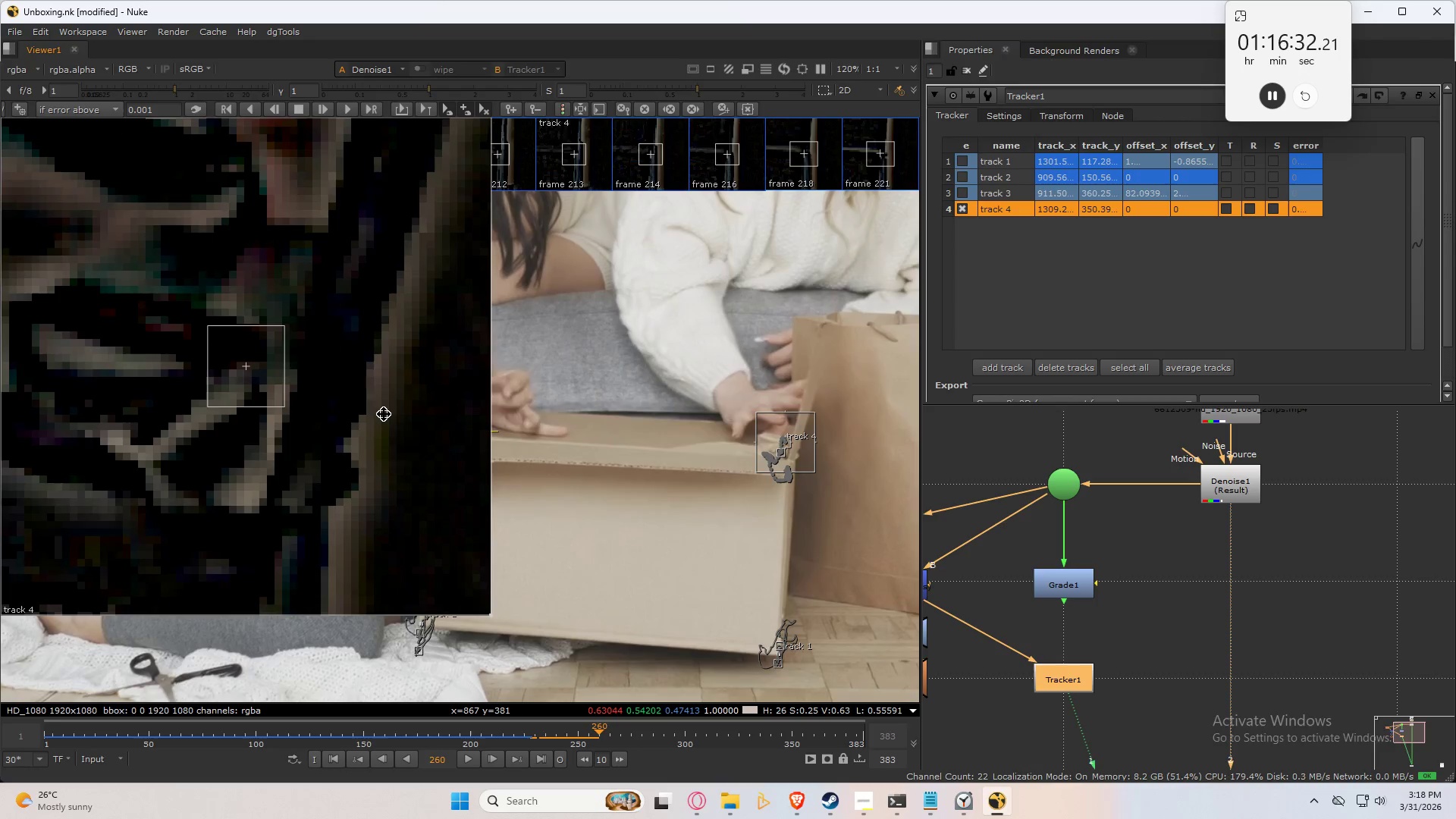 
key(ArrowRight)
 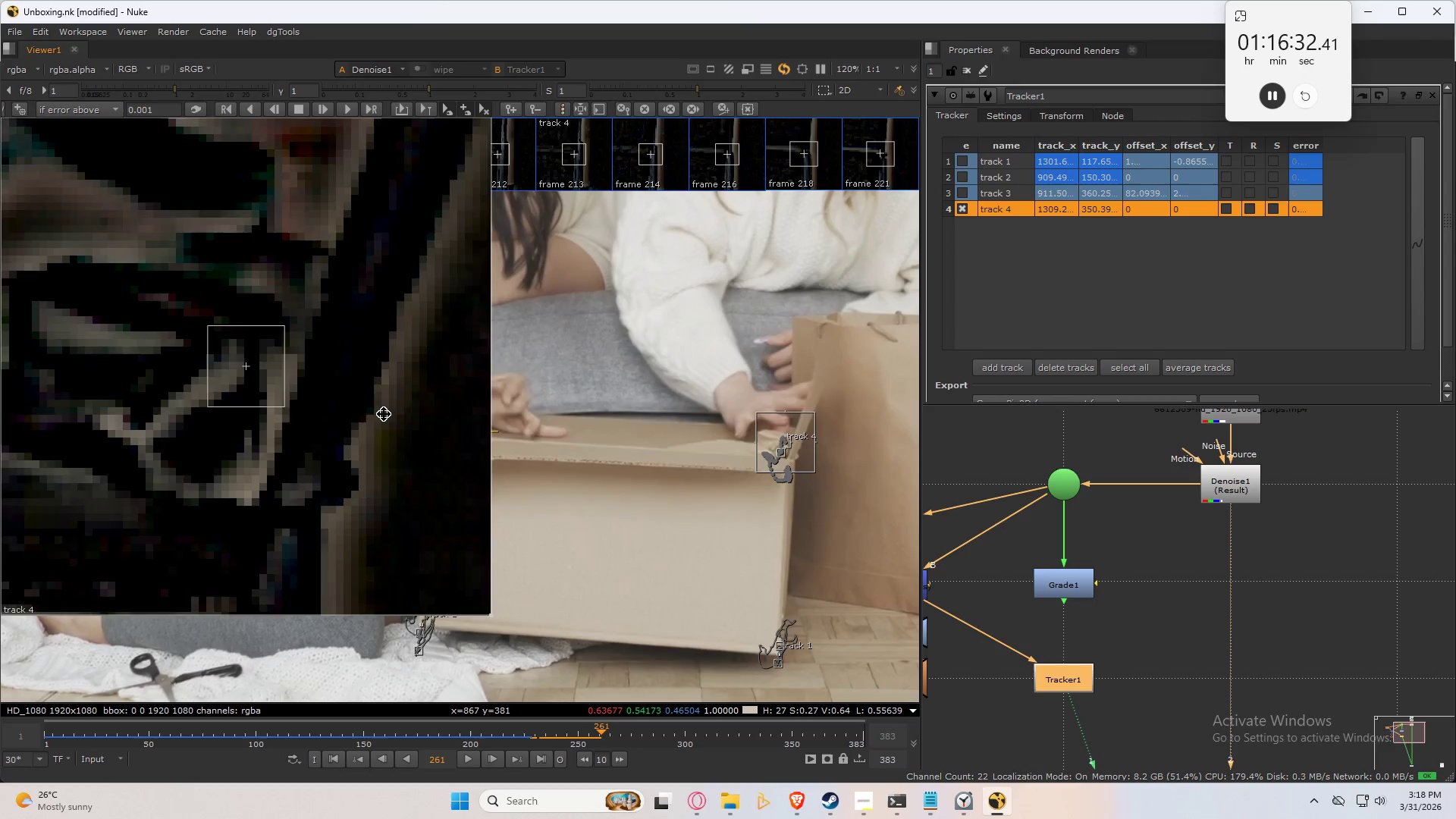 
key(ArrowRight)
 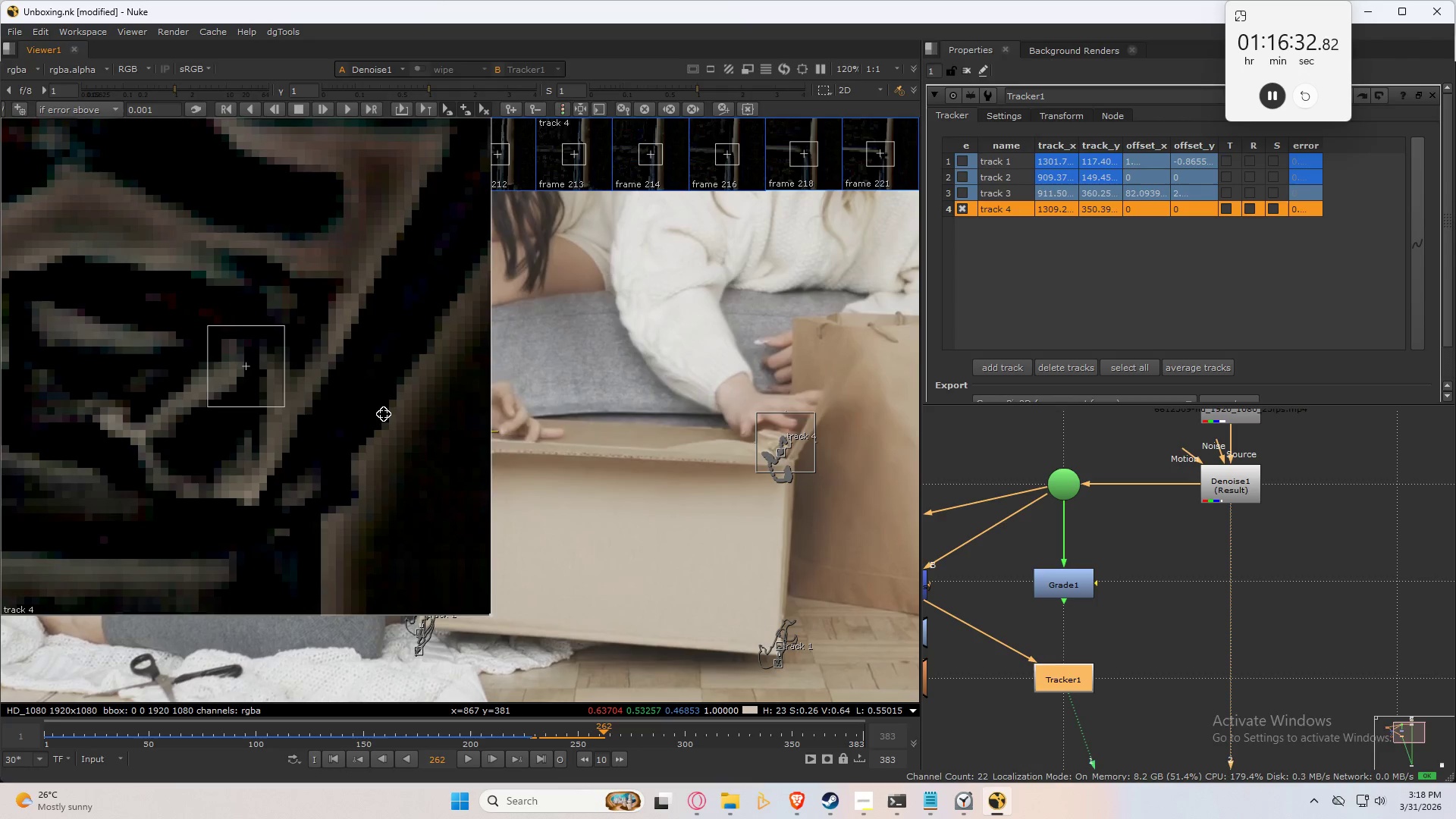 
key(ArrowRight)
 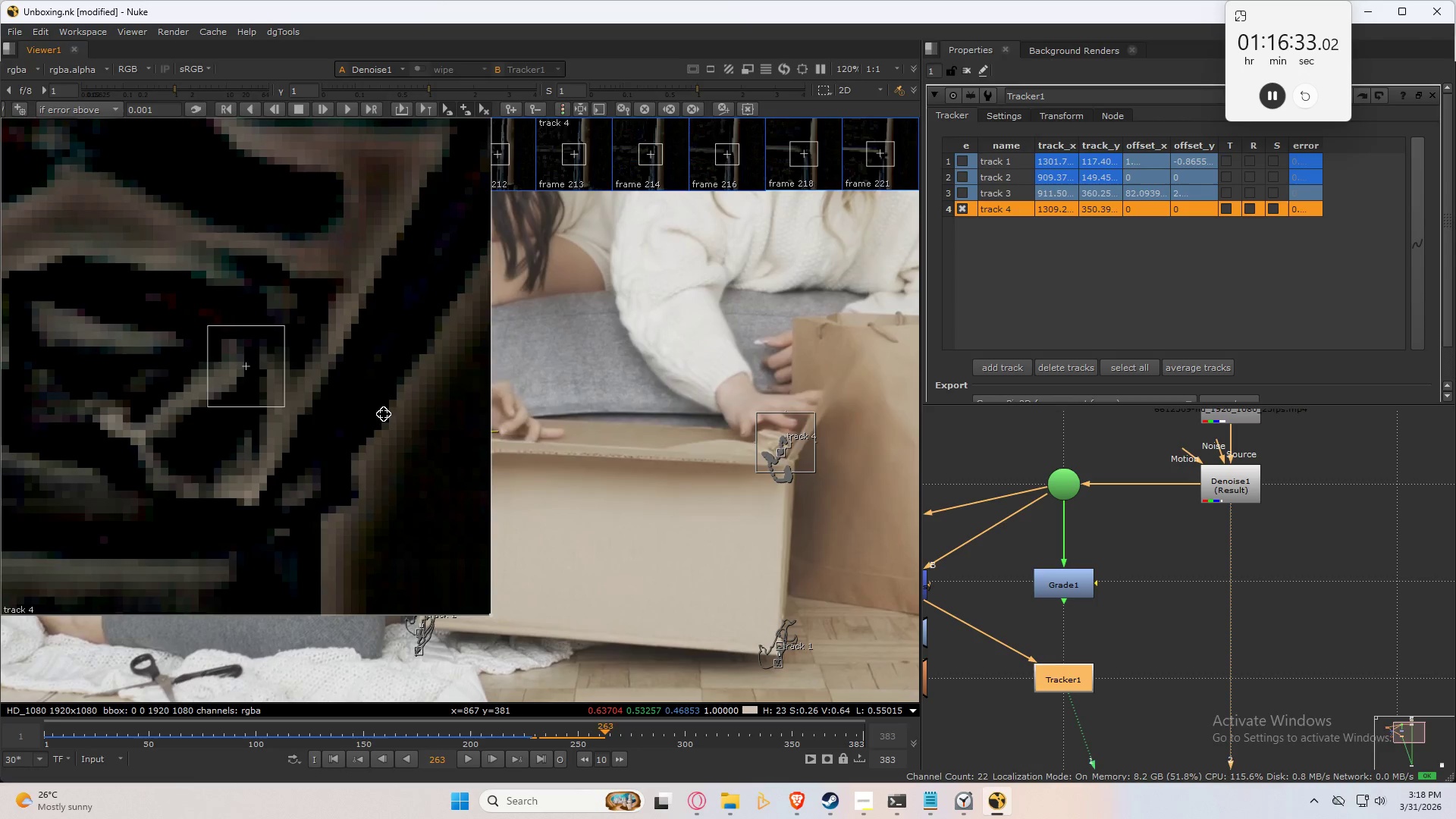 
key(ArrowRight)
 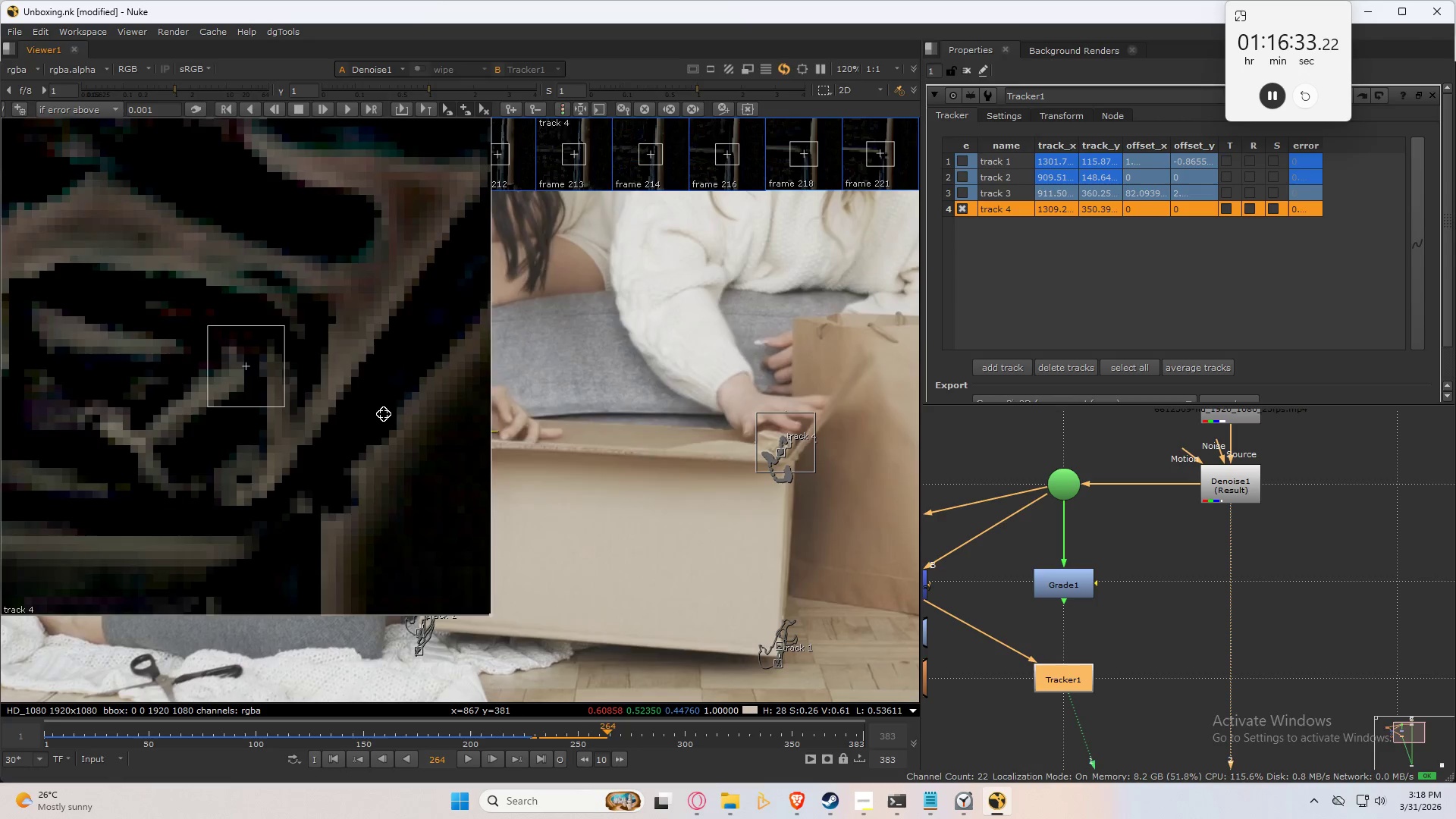 
key(ArrowRight)
 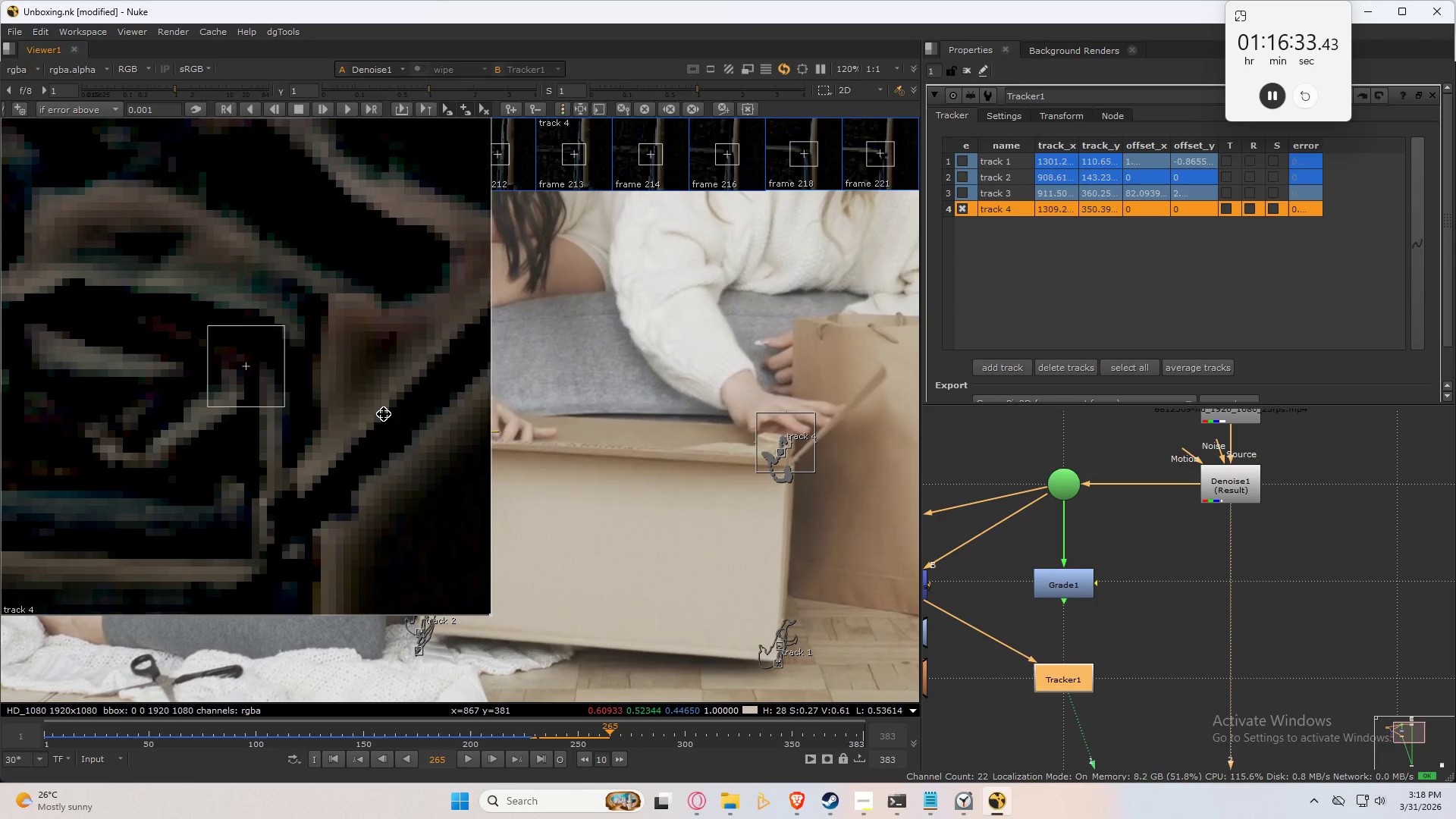 
key(ArrowRight)
 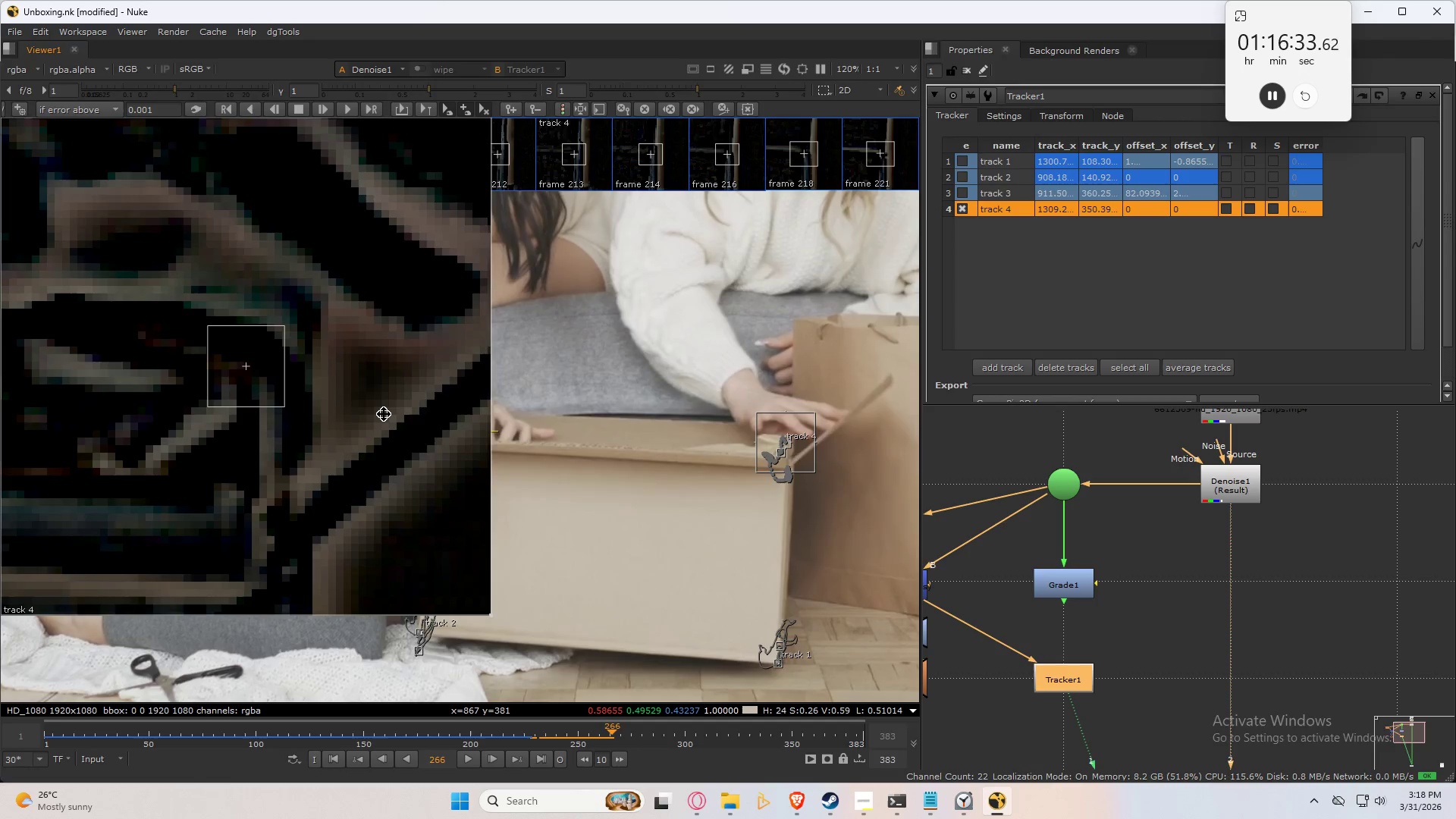 
key(ArrowRight)
 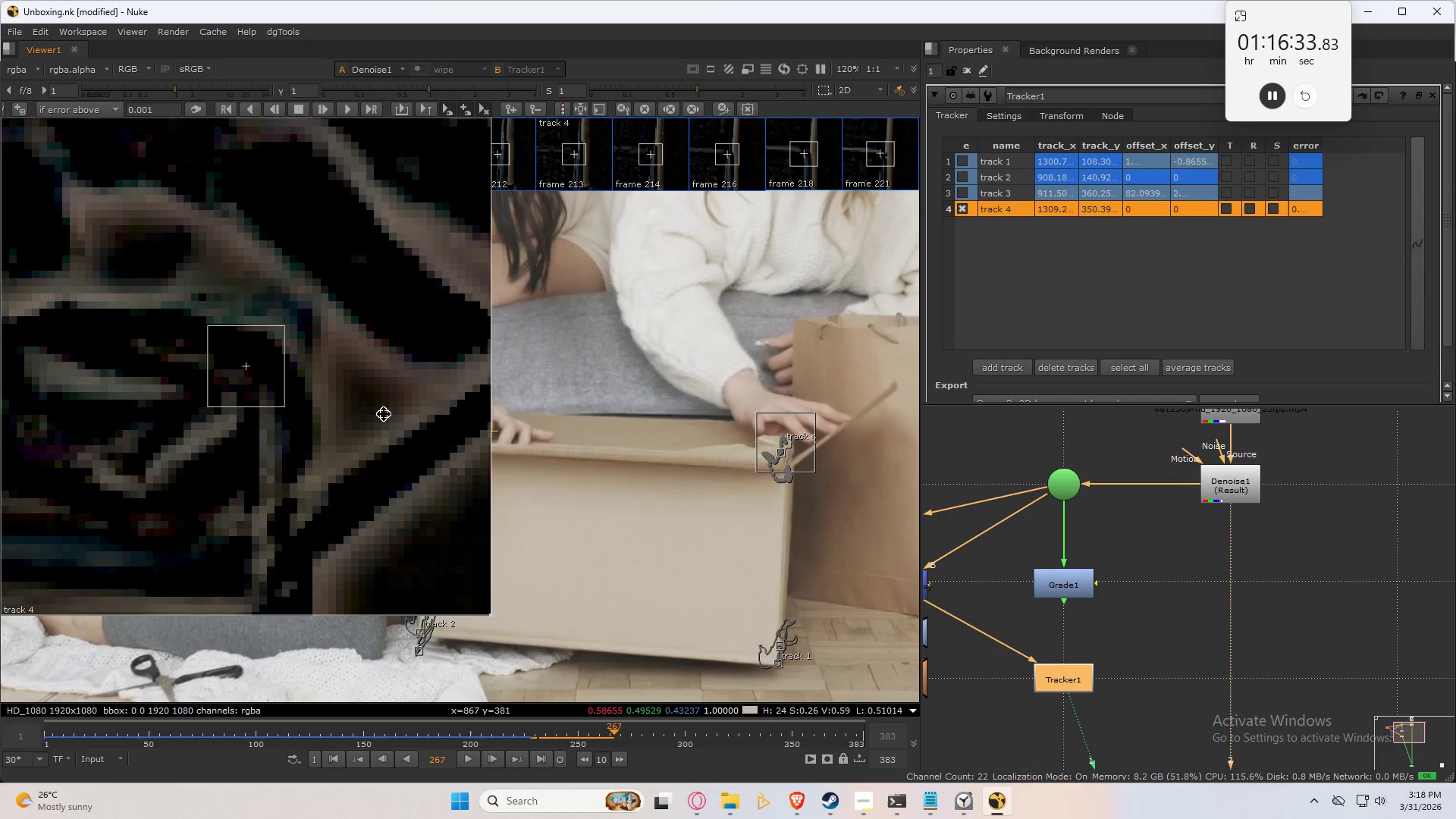 
key(ArrowRight)
 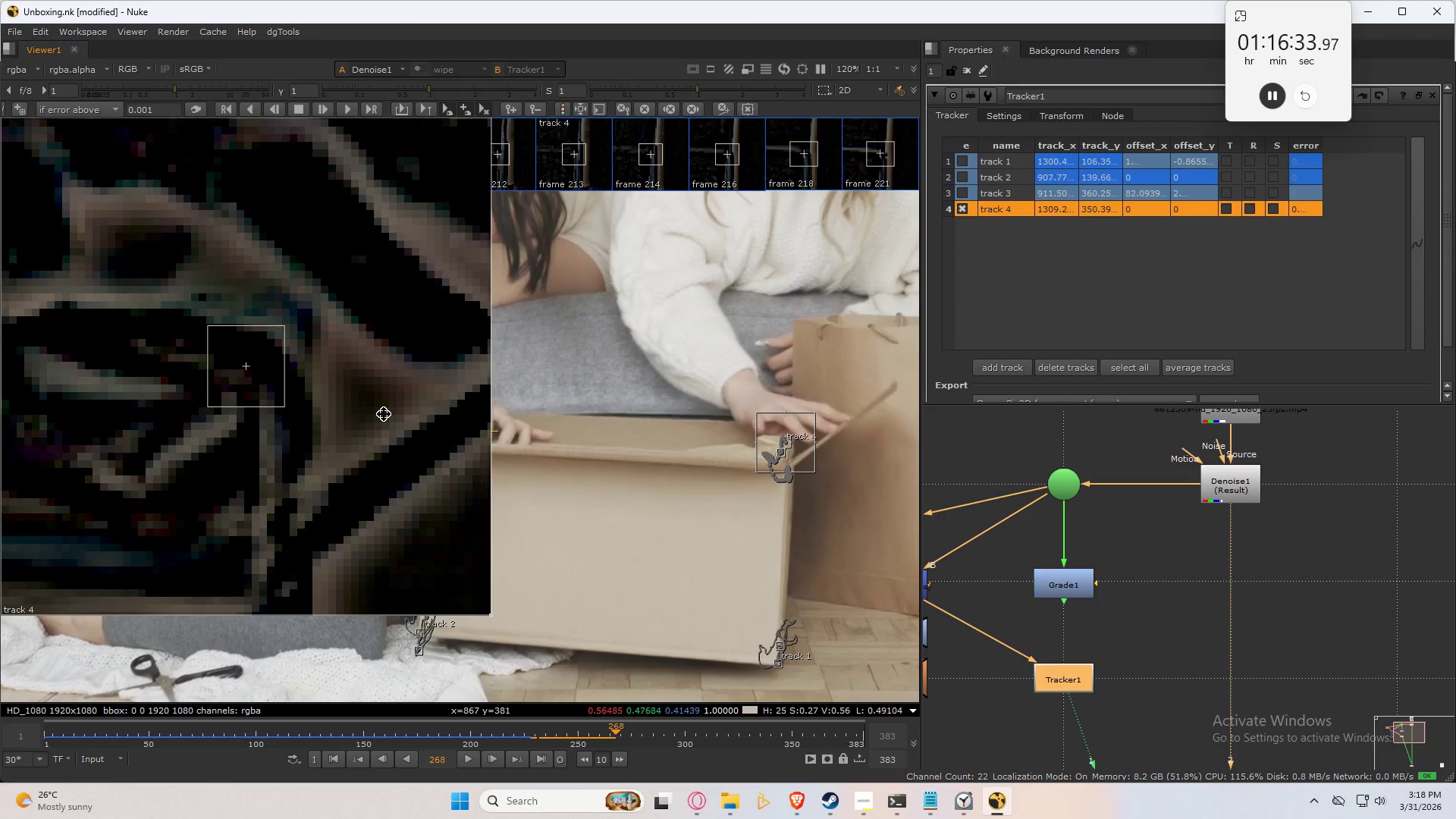 
key(ArrowRight)
 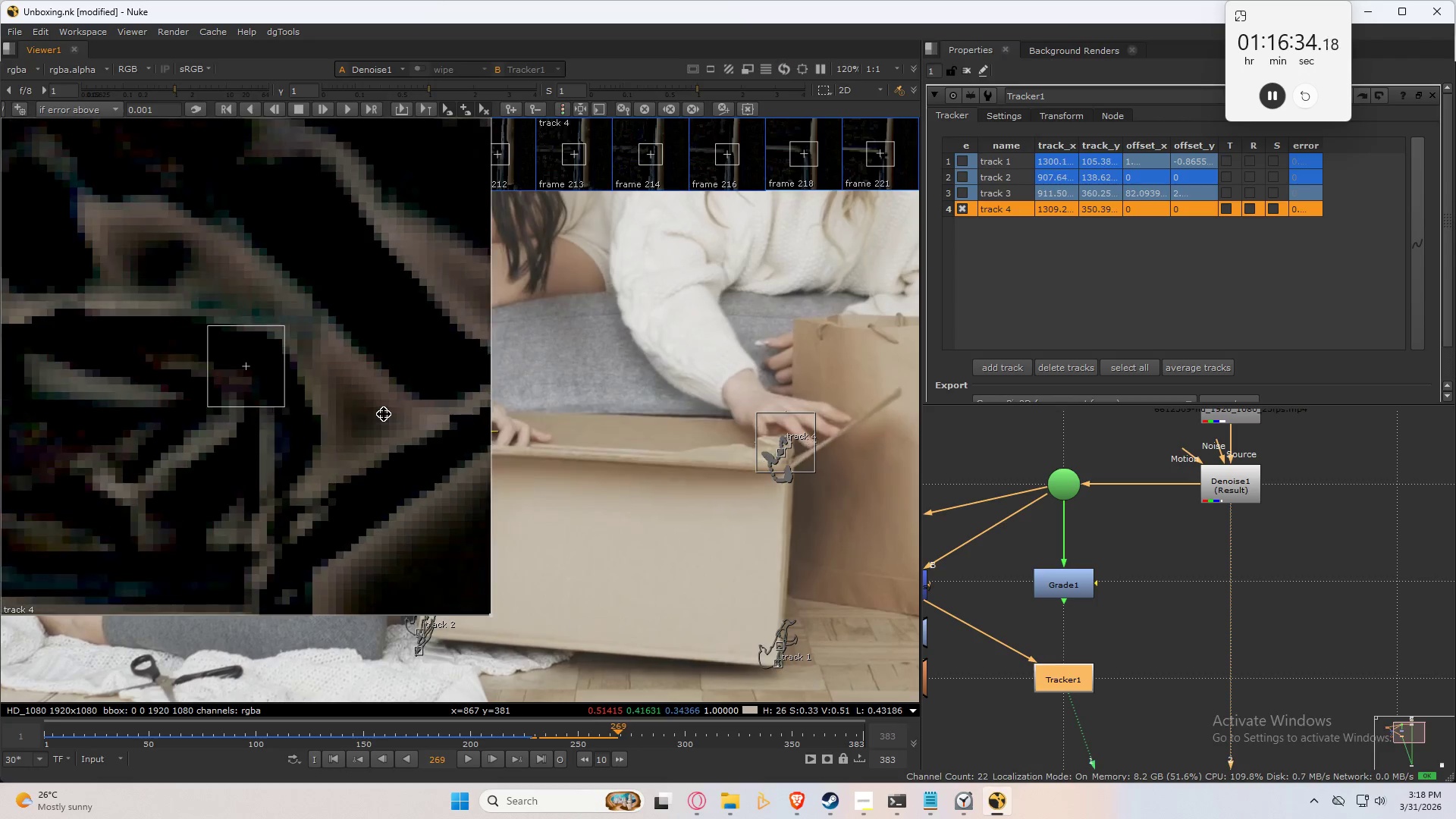 
key(ArrowRight)
 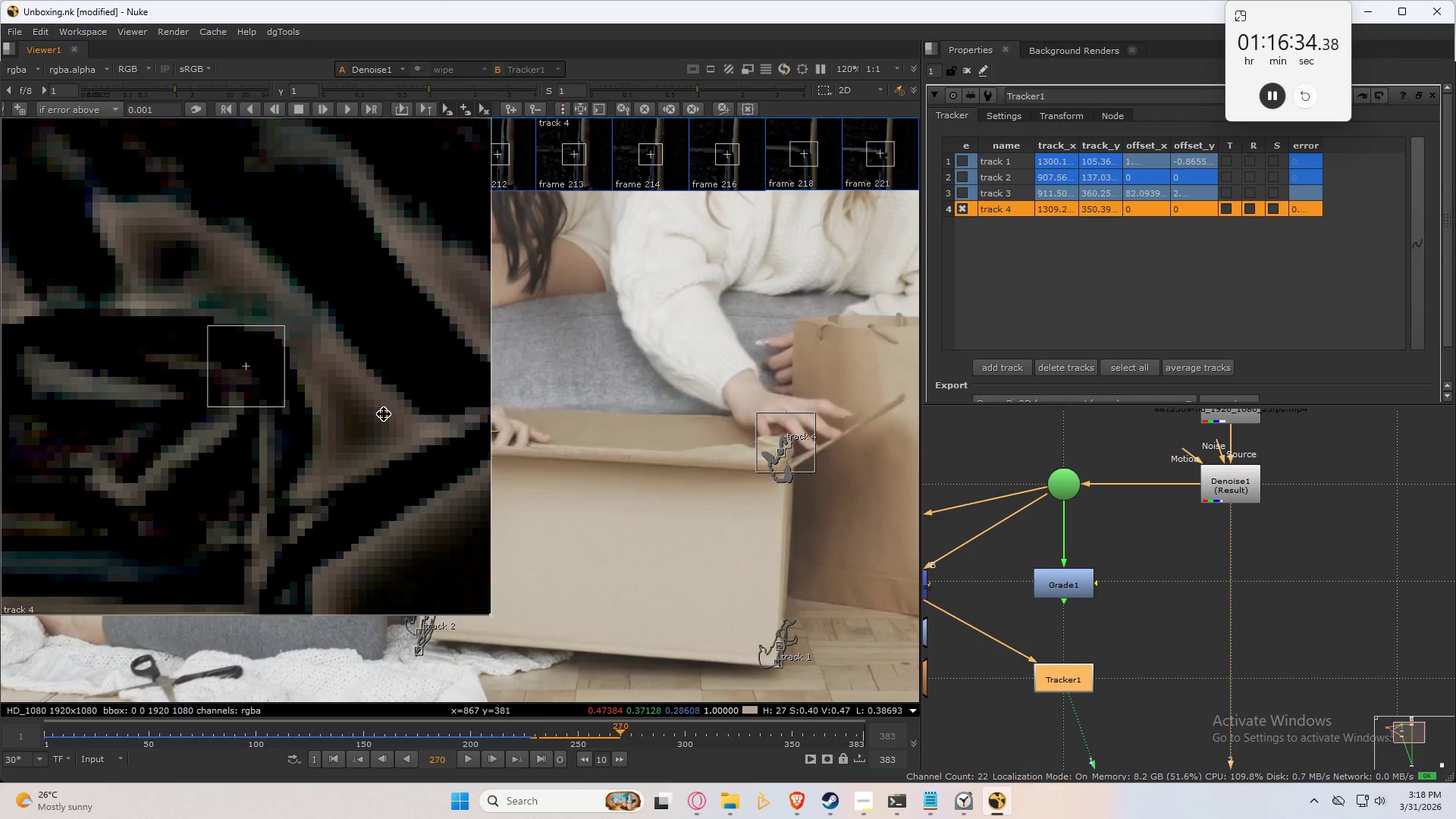 
key(ArrowRight)
 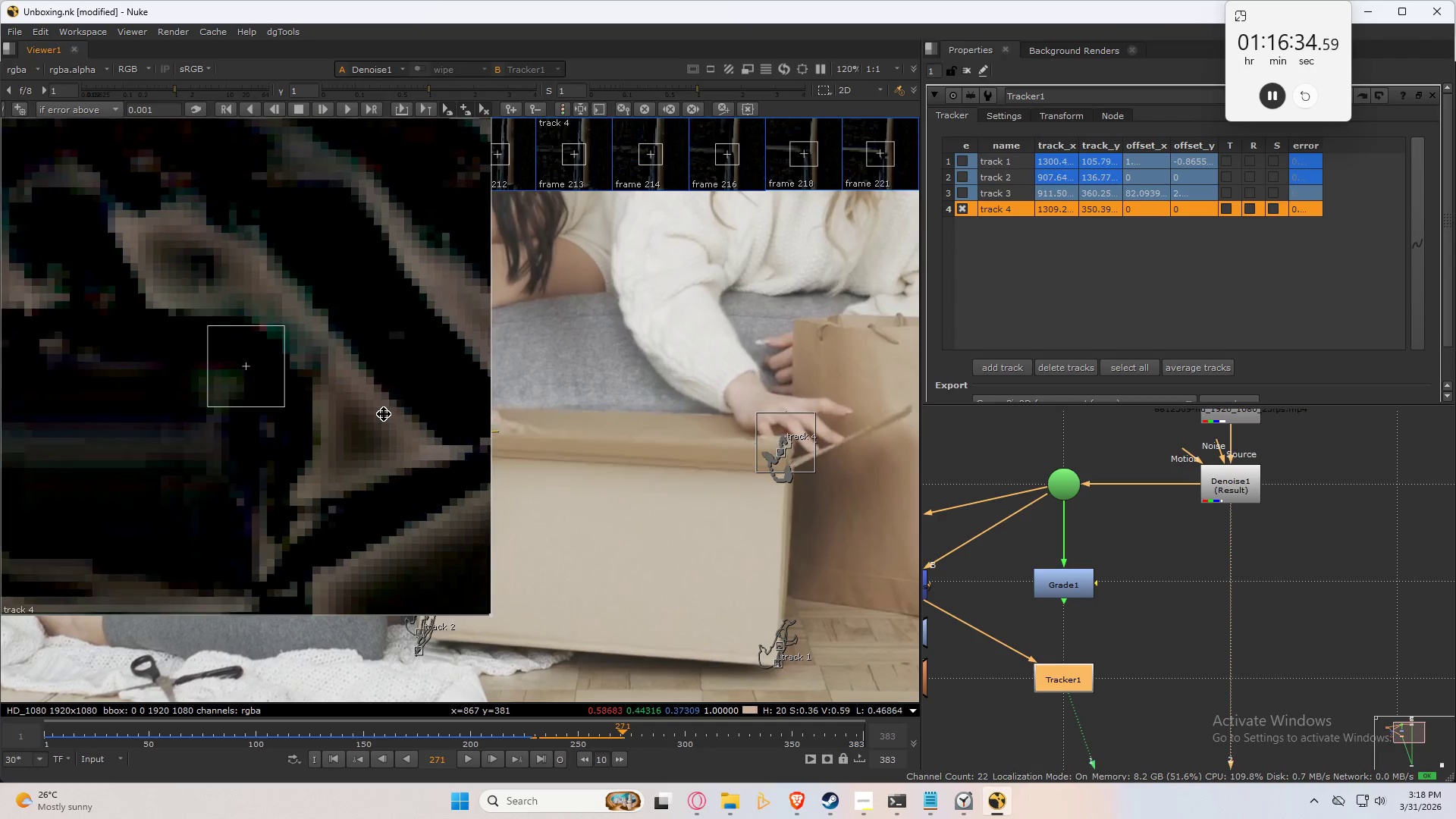 
key(ArrowRight)
 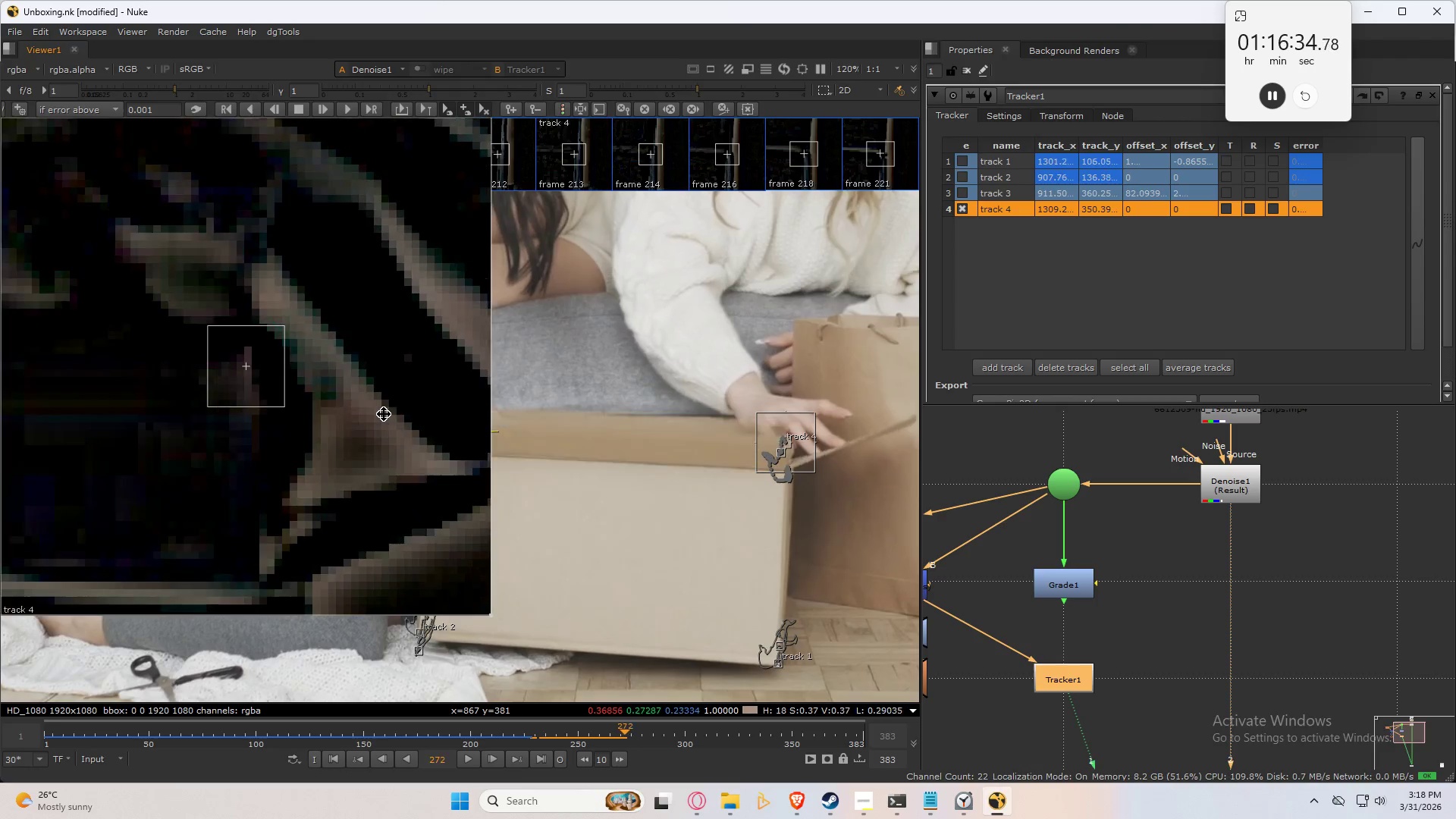 
key(ArrowRight)
 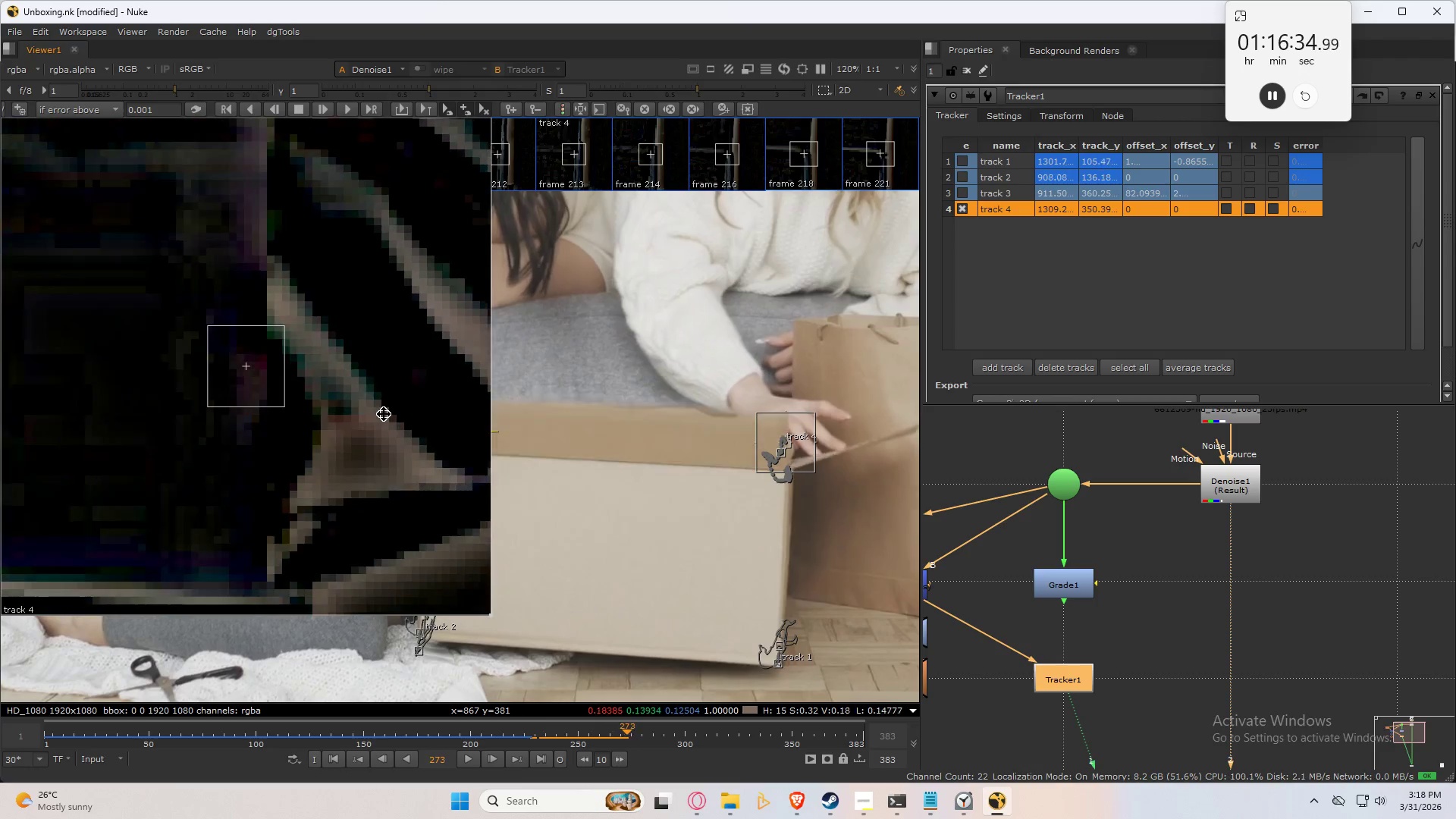 
key(ArrowRight)
 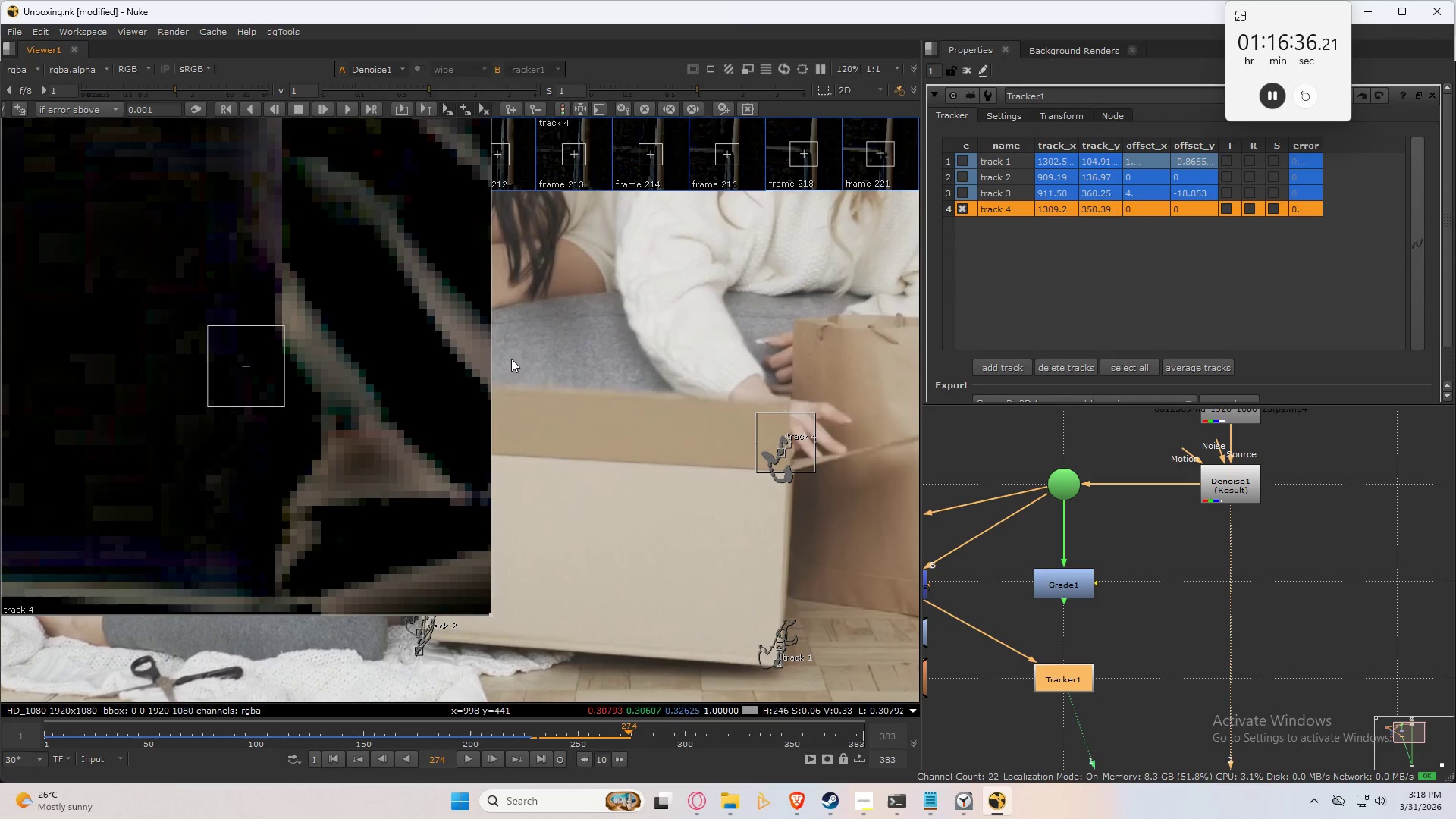 
scroll: coordinate [842, 489], scroll_direction: up, amount: 7.0
 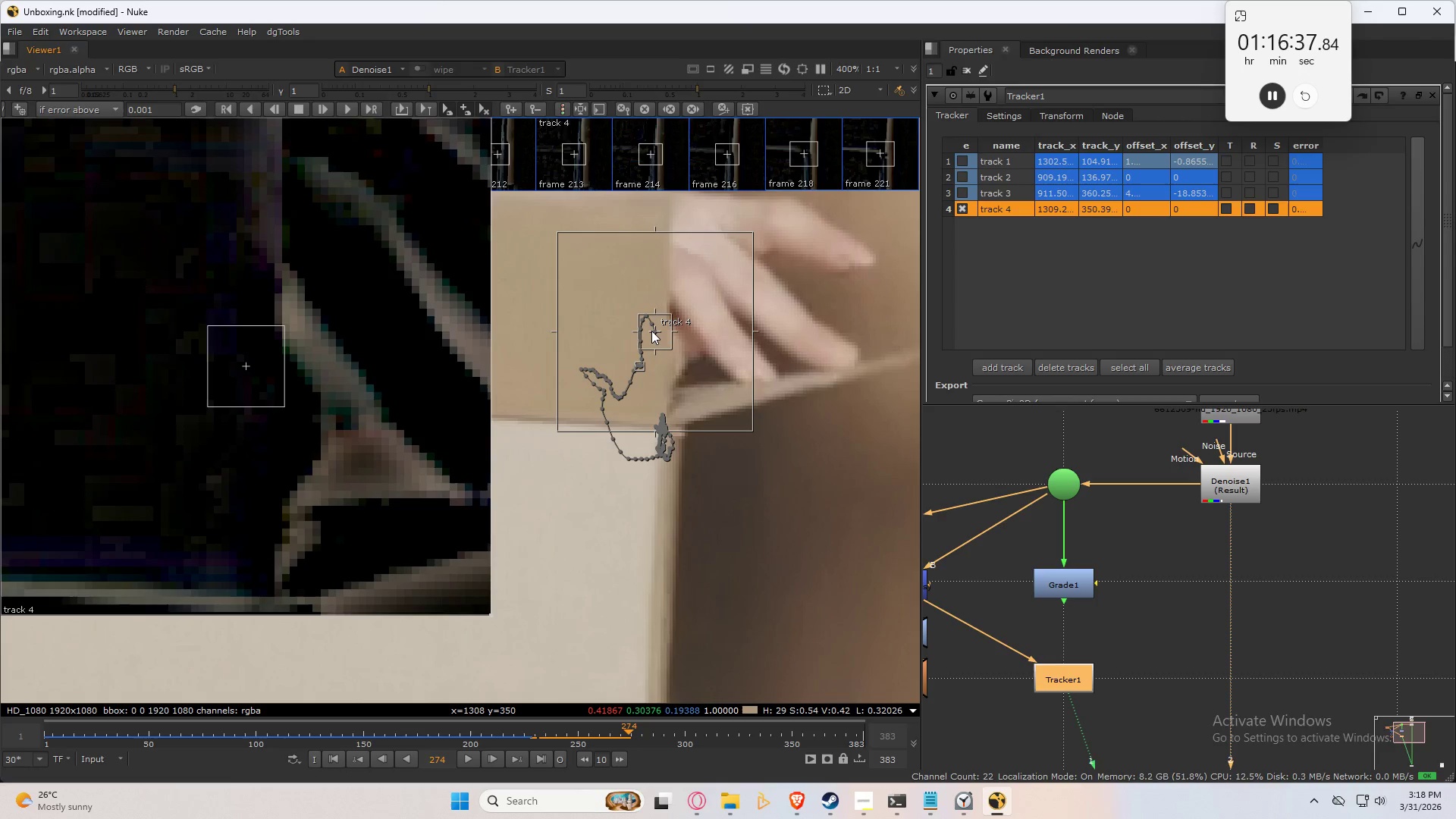 
left_click_drag(start_coordinate=[654, 331], to_coordinate=[674, 430])
 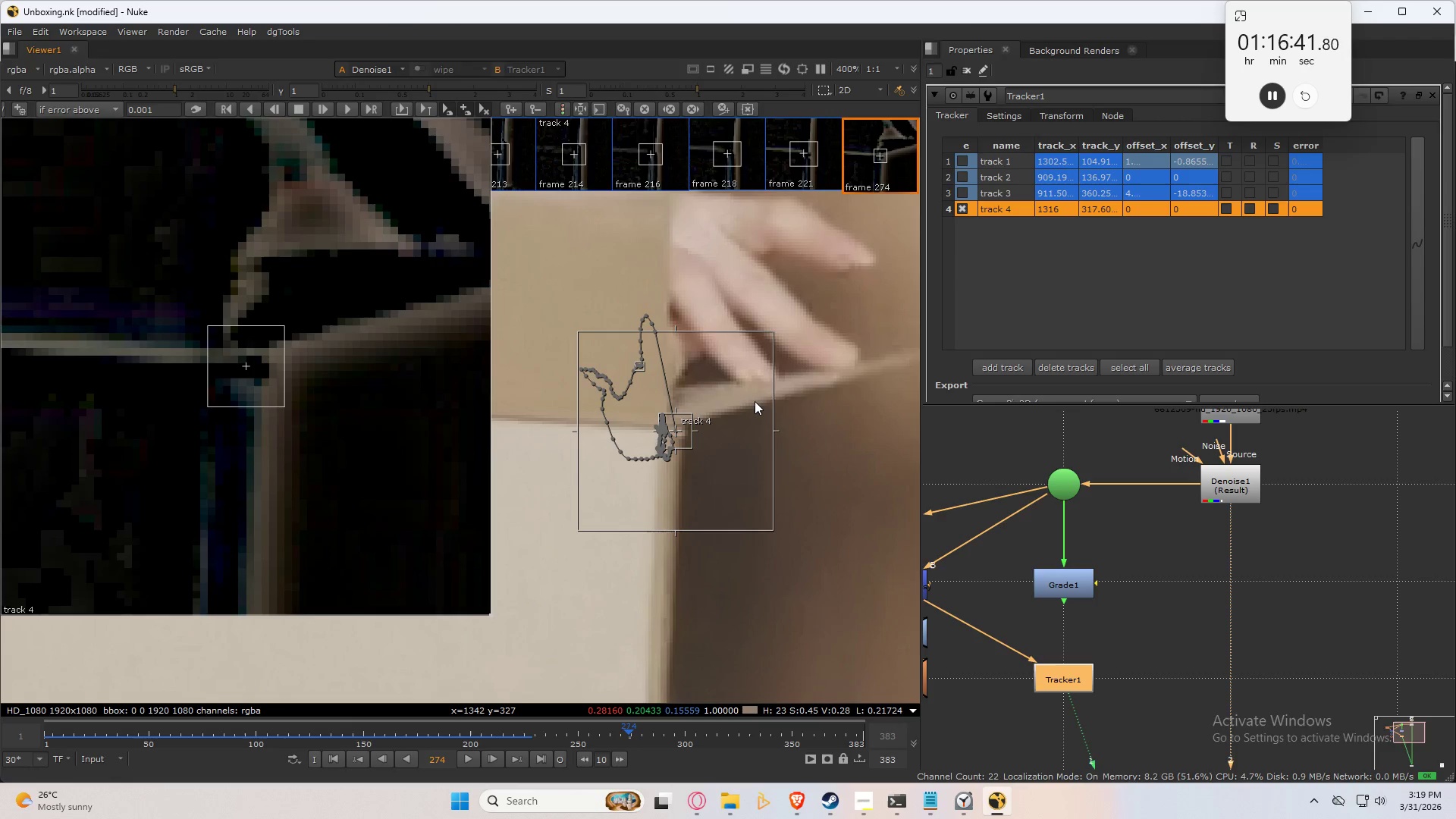 
key(X)
 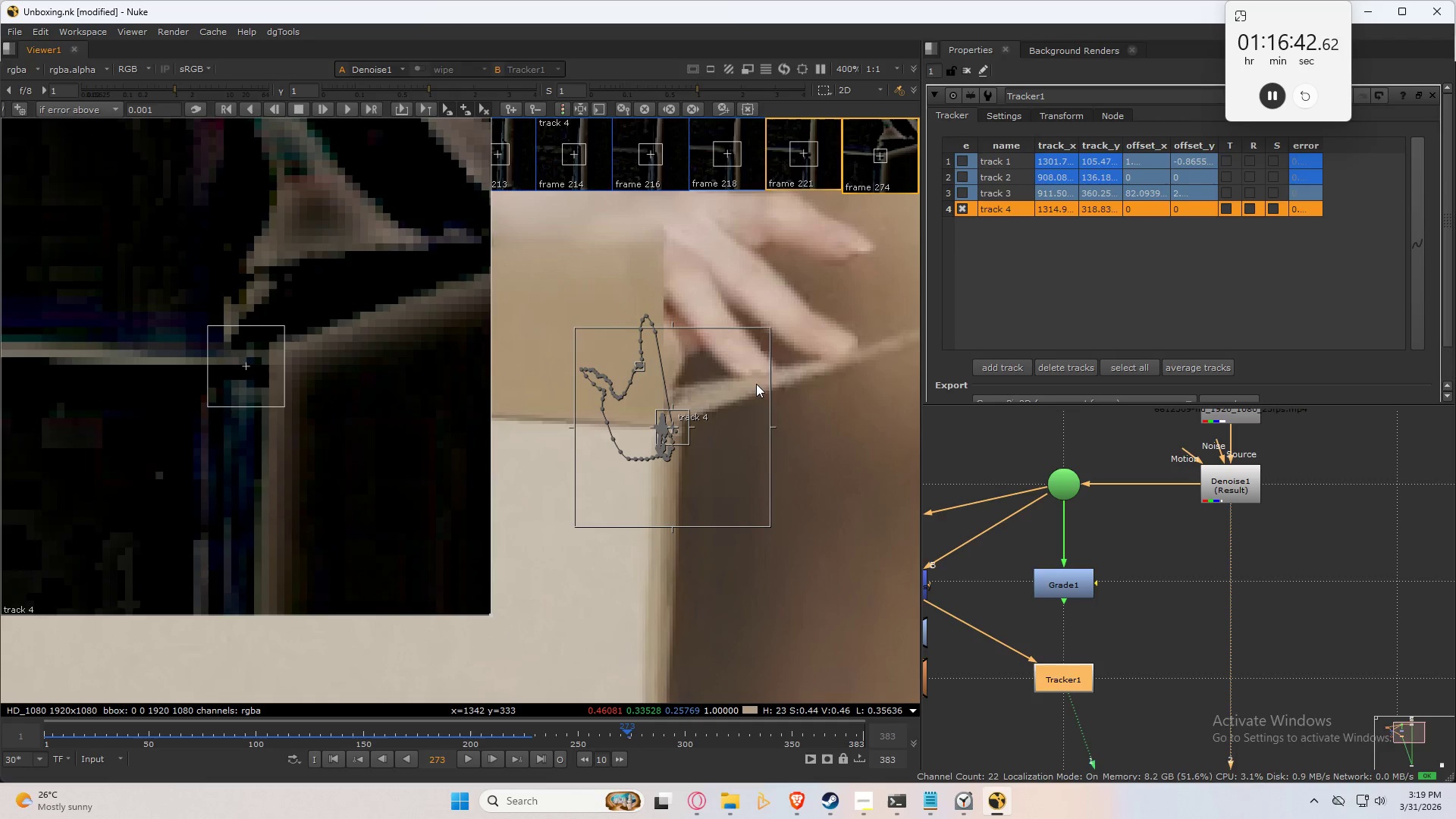 
type(xxxxx)
 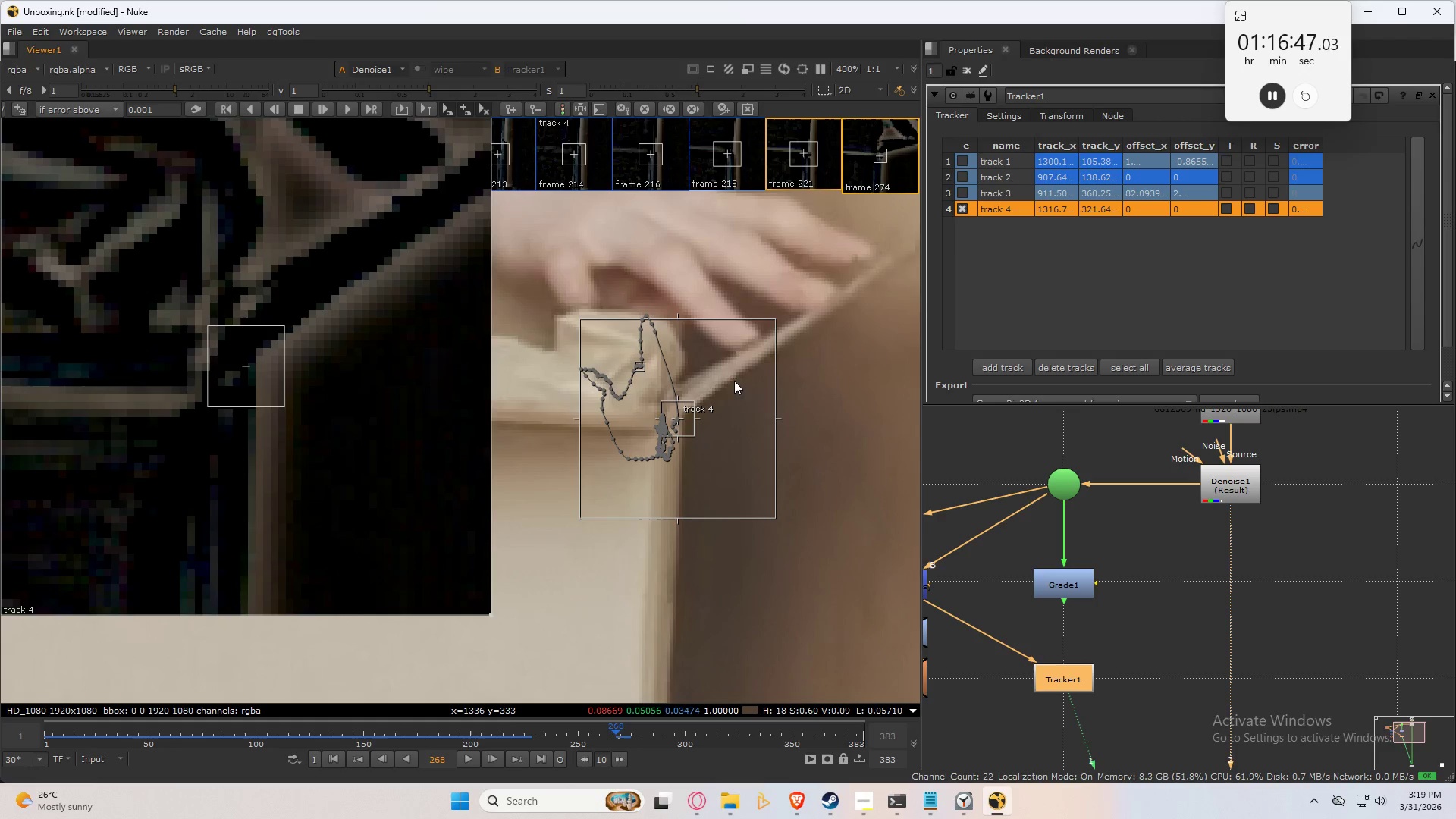 
type(xxxxxxx)
 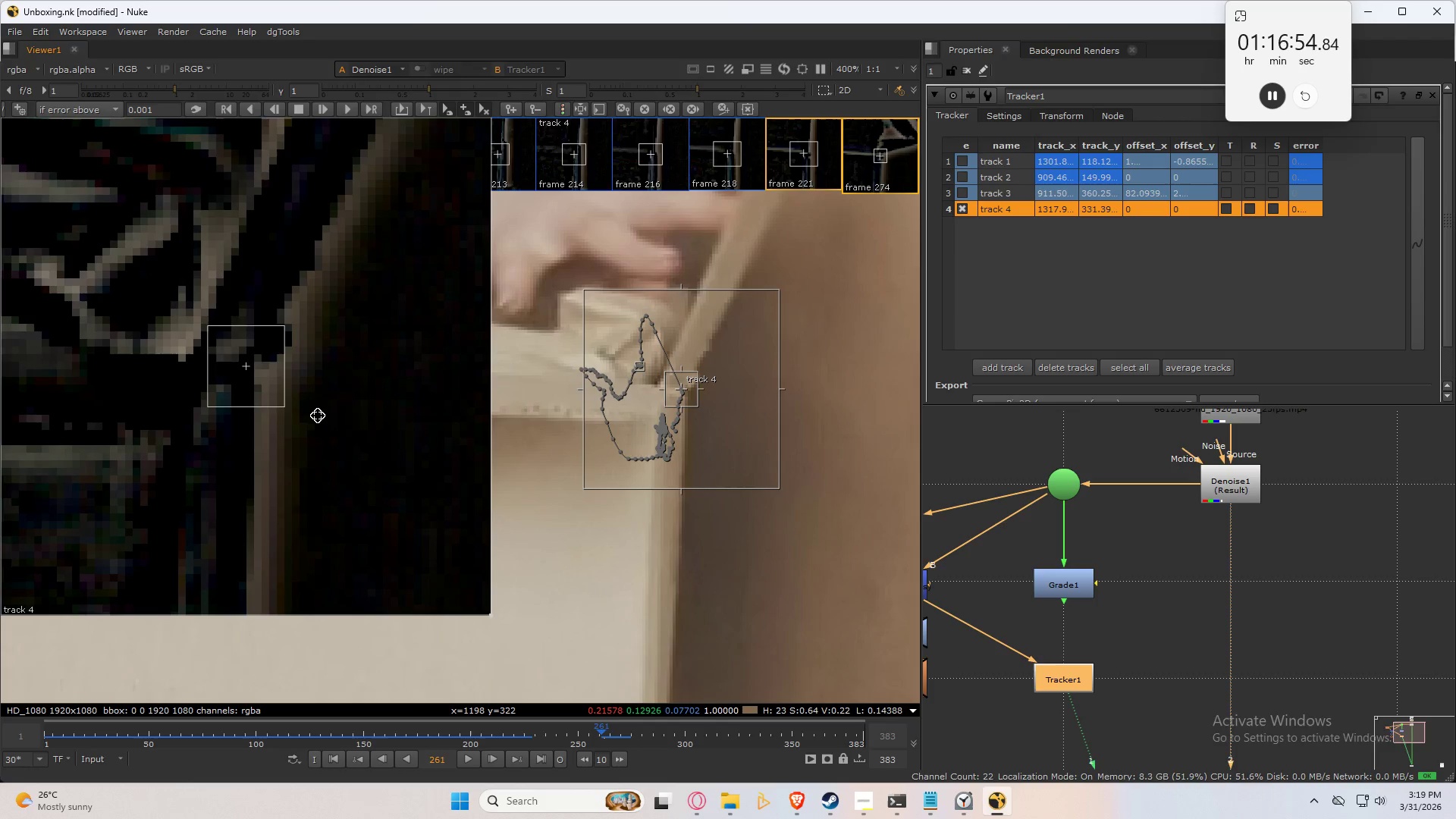 
scroll: coordinate [669, 398], scroll_direction: up, amount: 6.0
 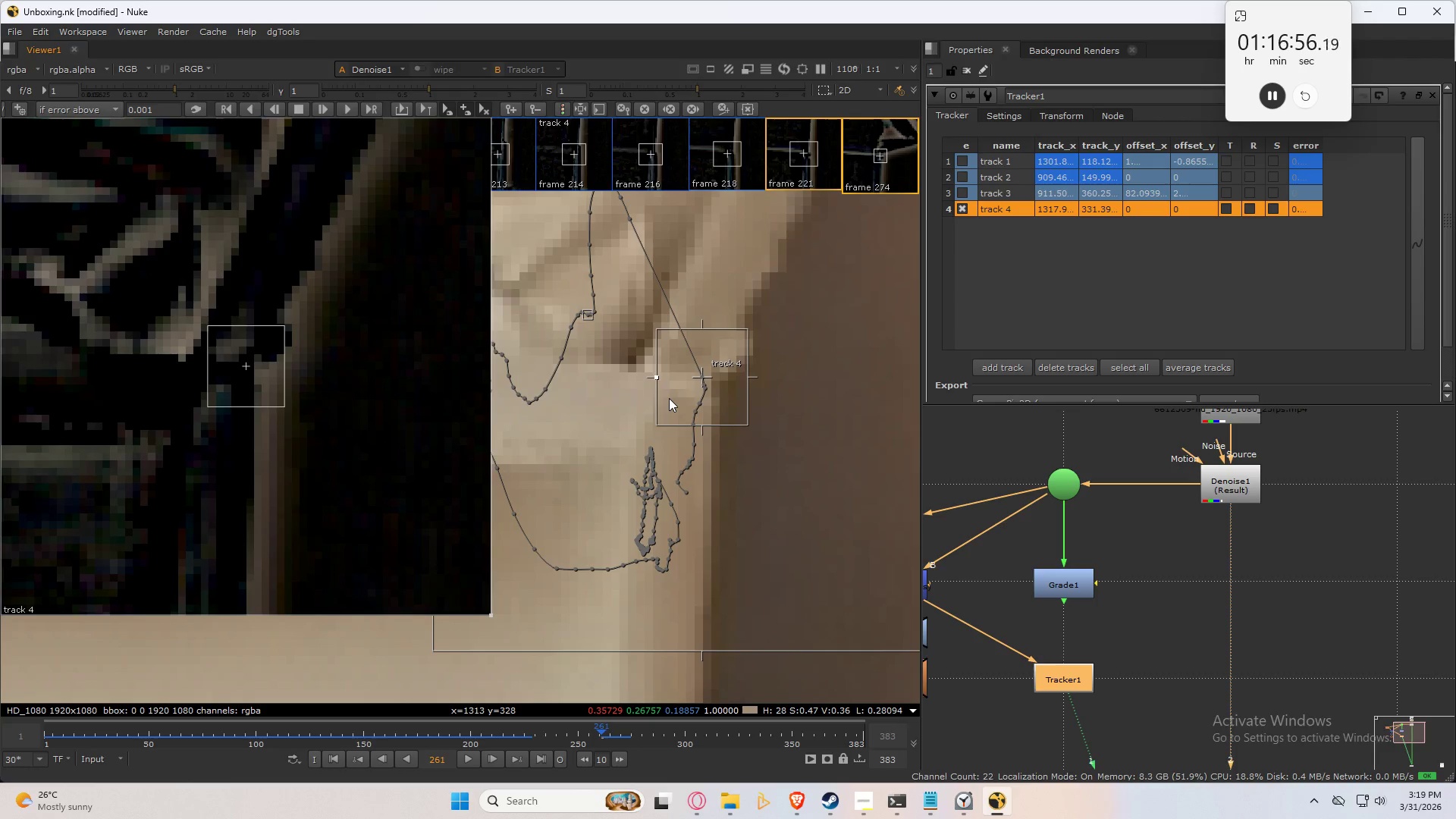 
scroll: coordinate [669, 398], scroll_direction: down, amount: 1.0
 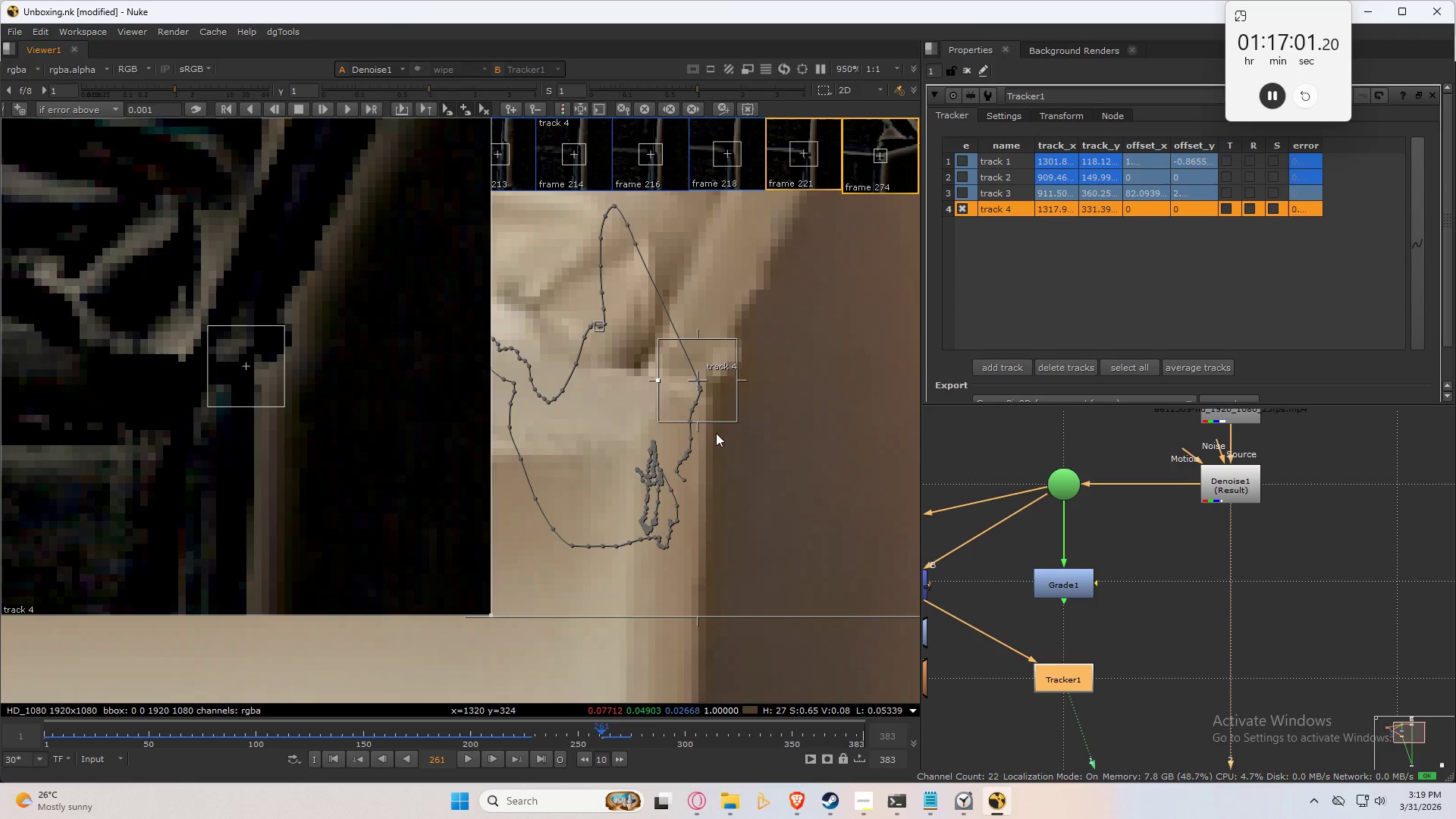 
type(xxx)
 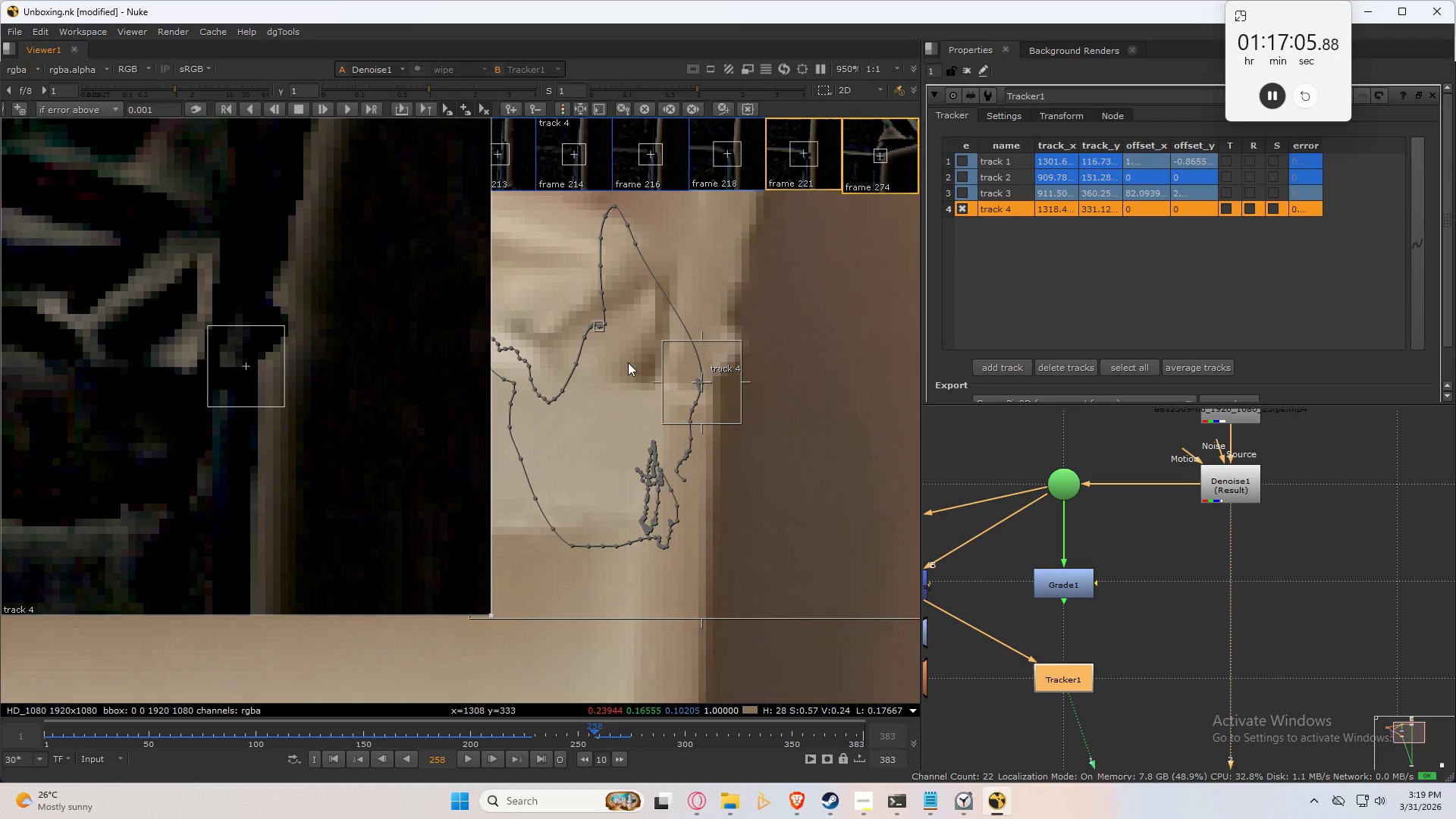 
hold_key(key=ControlLeft, duration=1.5)
left_click_drag(start_coordinate=[701, 381], to_coordinate=[679, 396])
 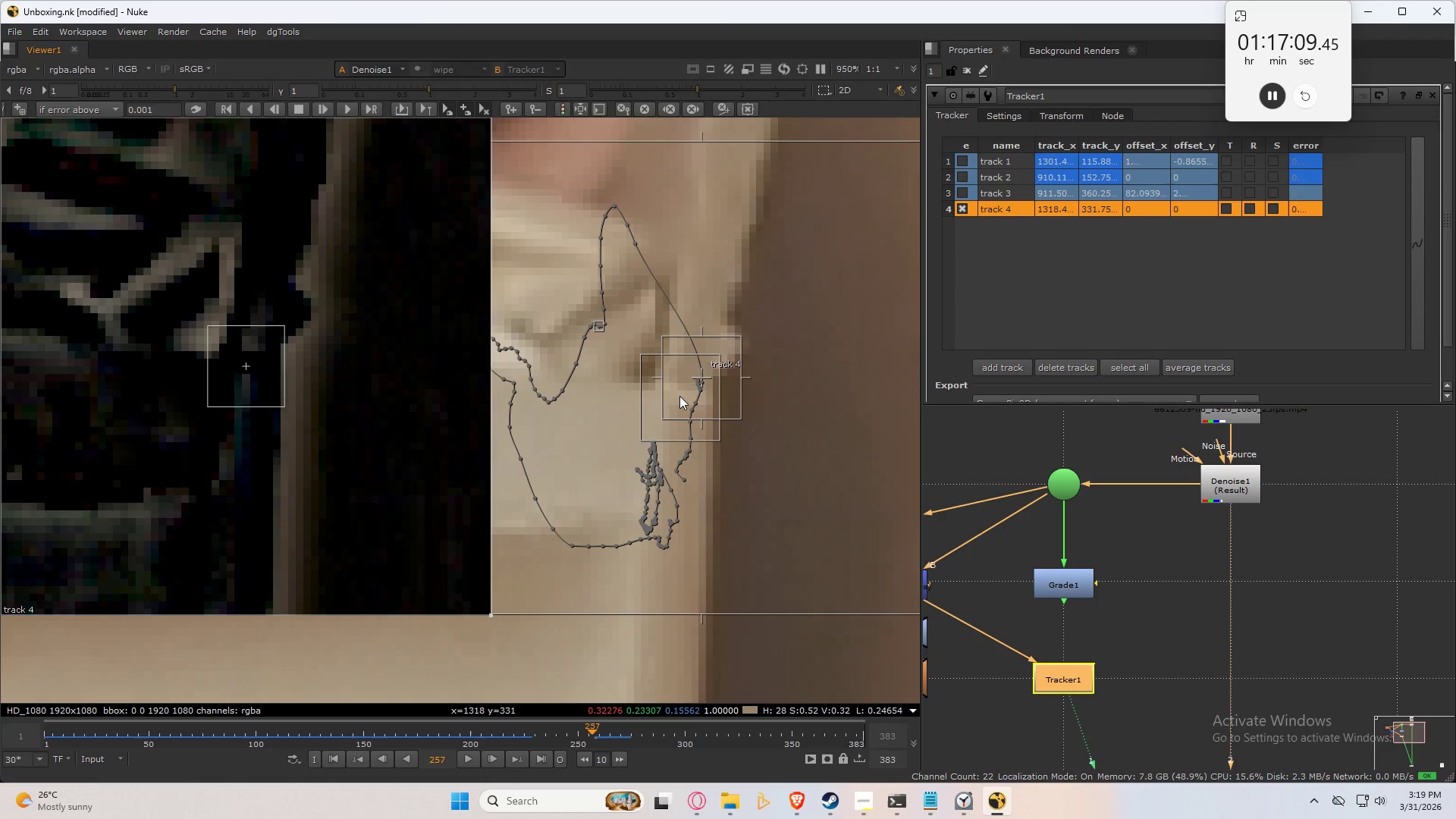 
hold_key(key=ControlLeft, duration=1.19)
 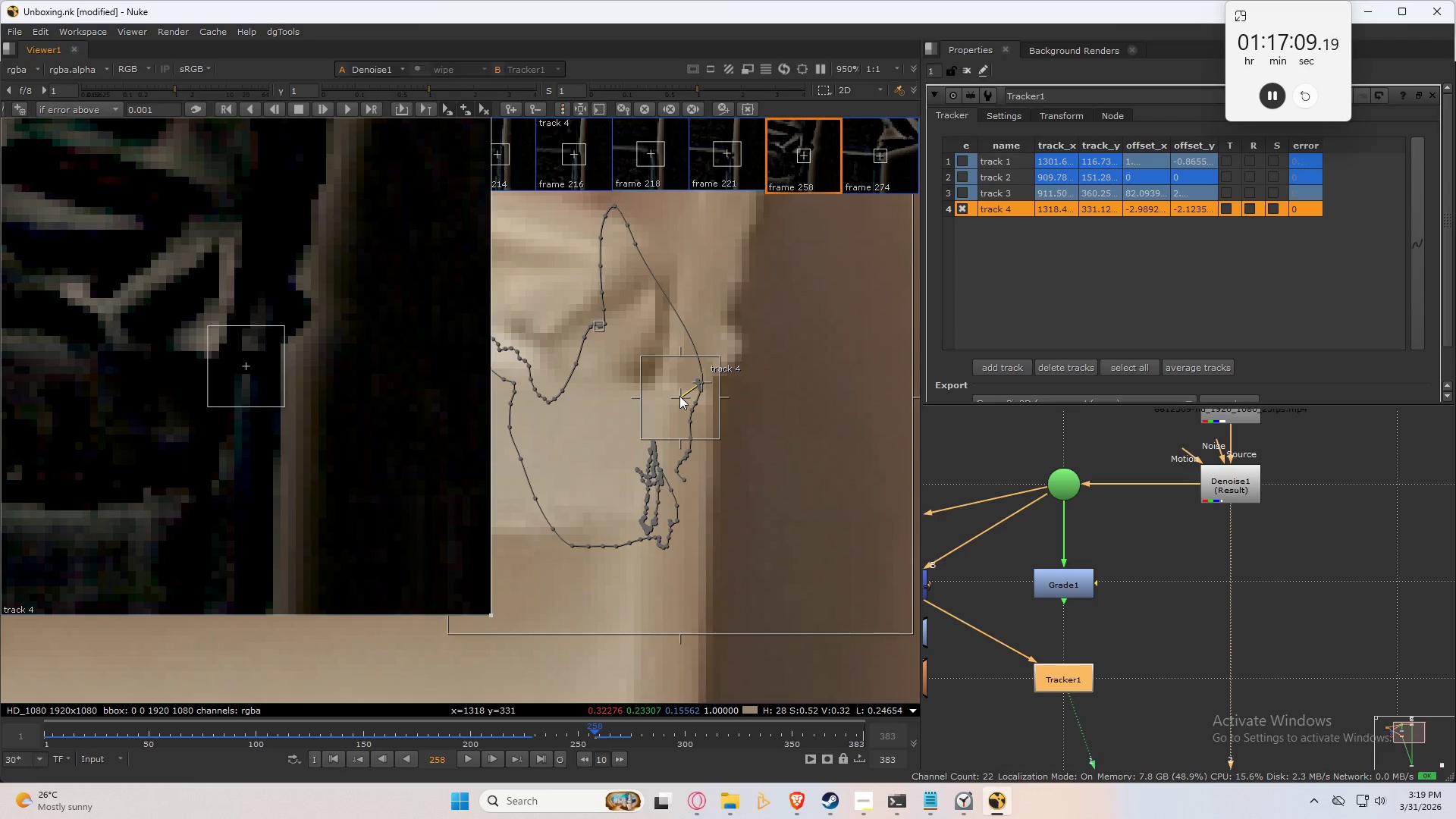 
type(xxxx)
 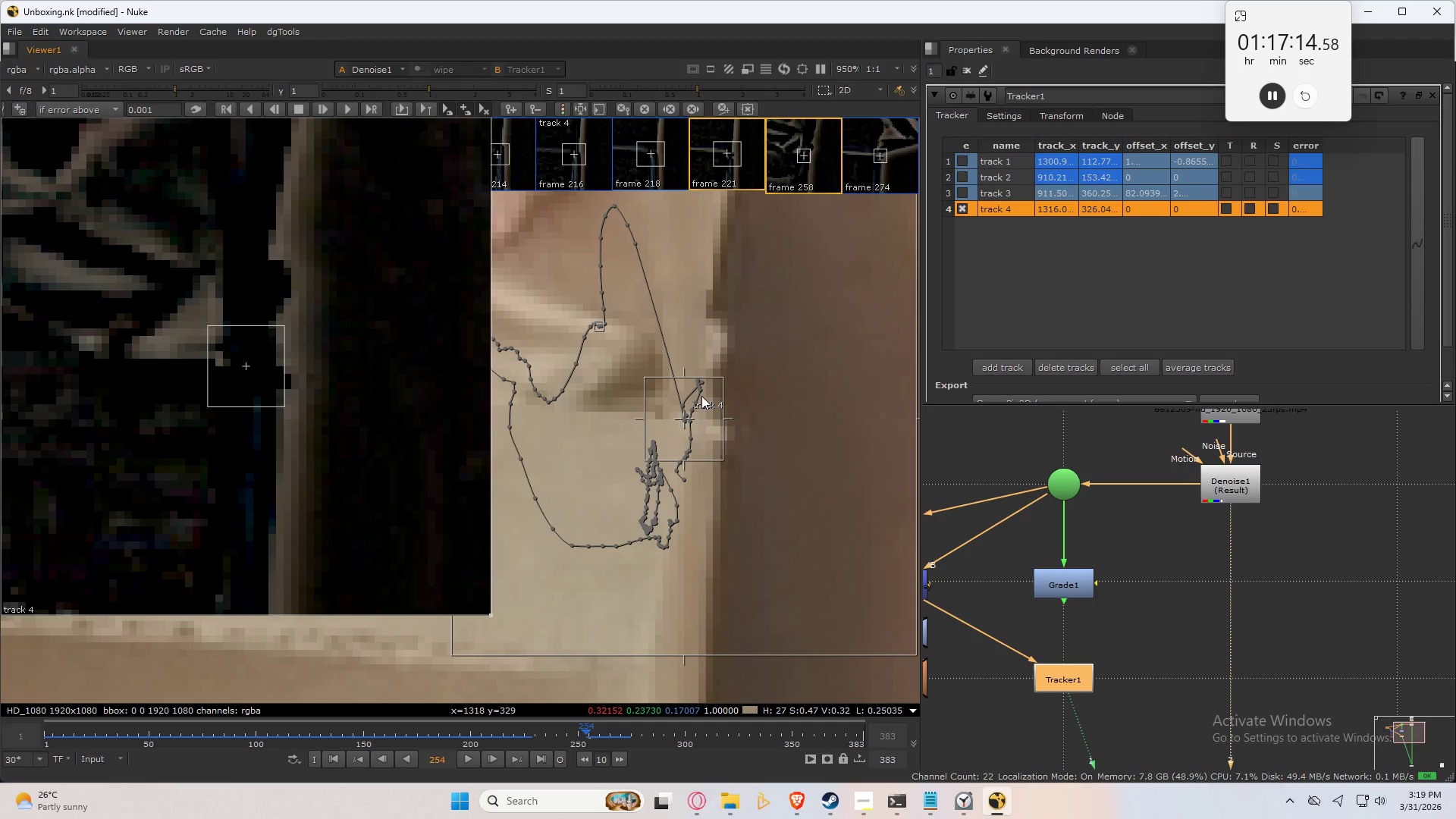 
type(xx)
 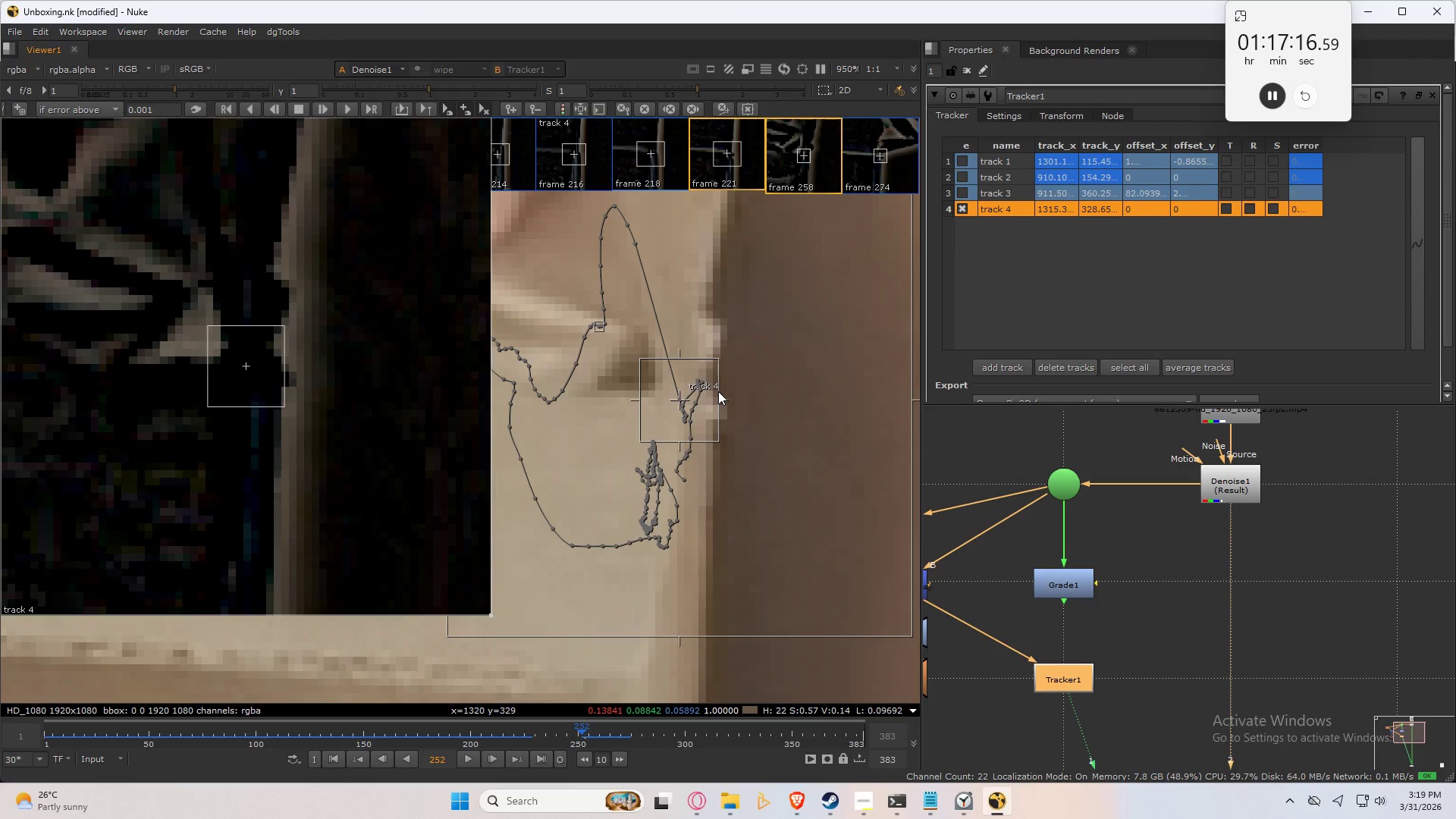 
type(xx)
 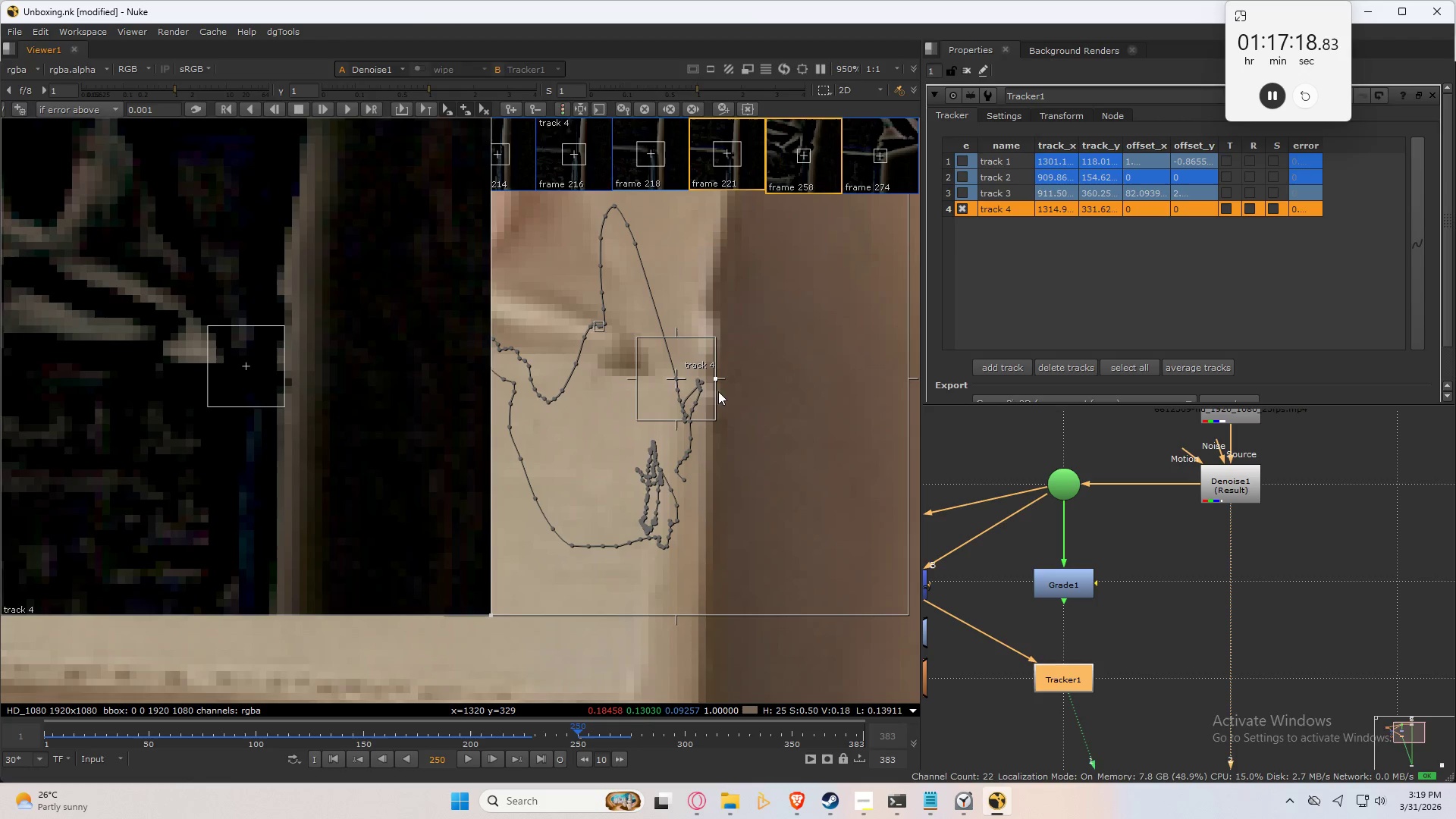 
hold_key(key=ControlLeft, duration=0.53)
 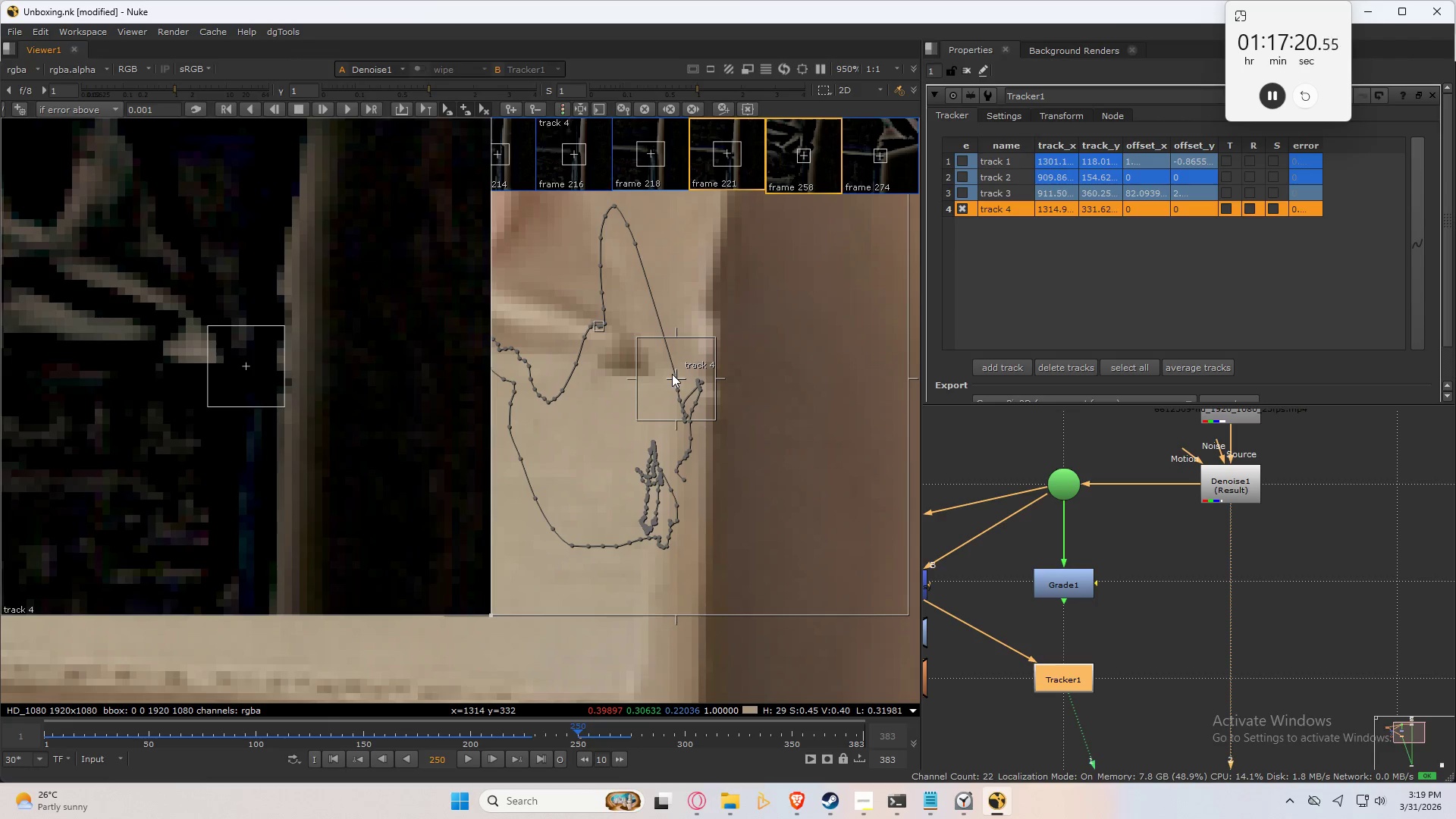 
key(Numpad2)
 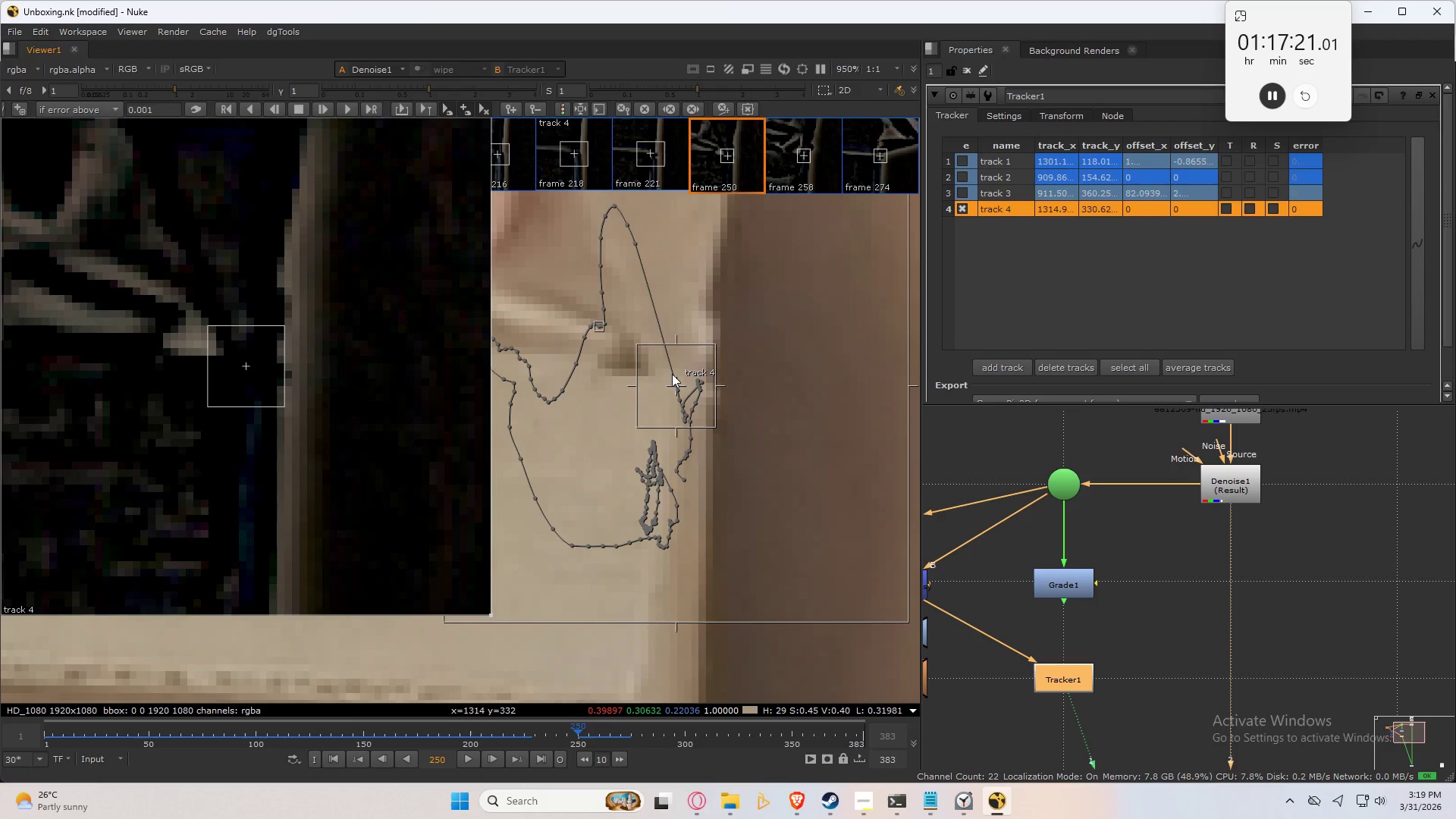 
key(Numpad2)
 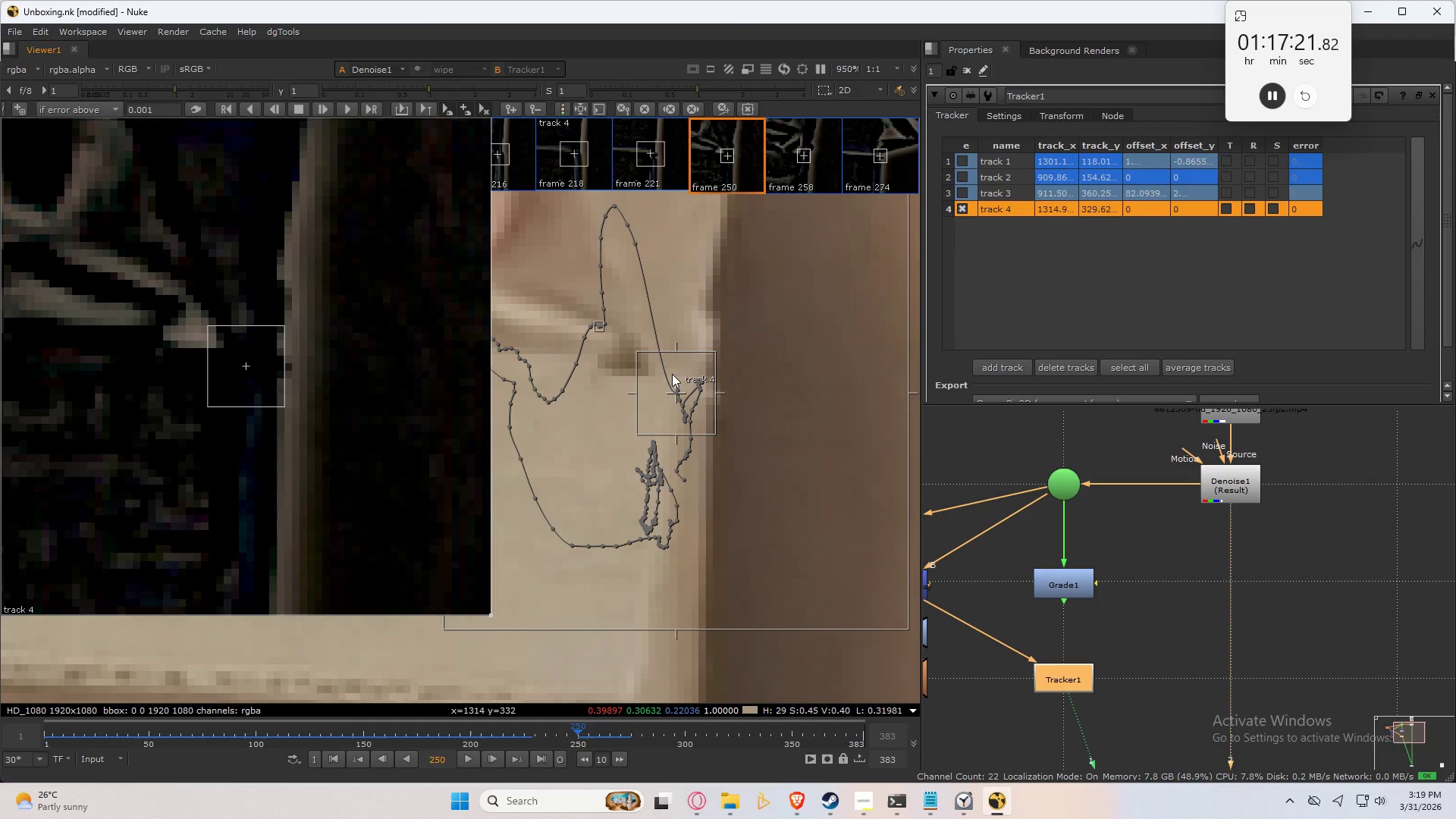 
key(ArrowRight)
 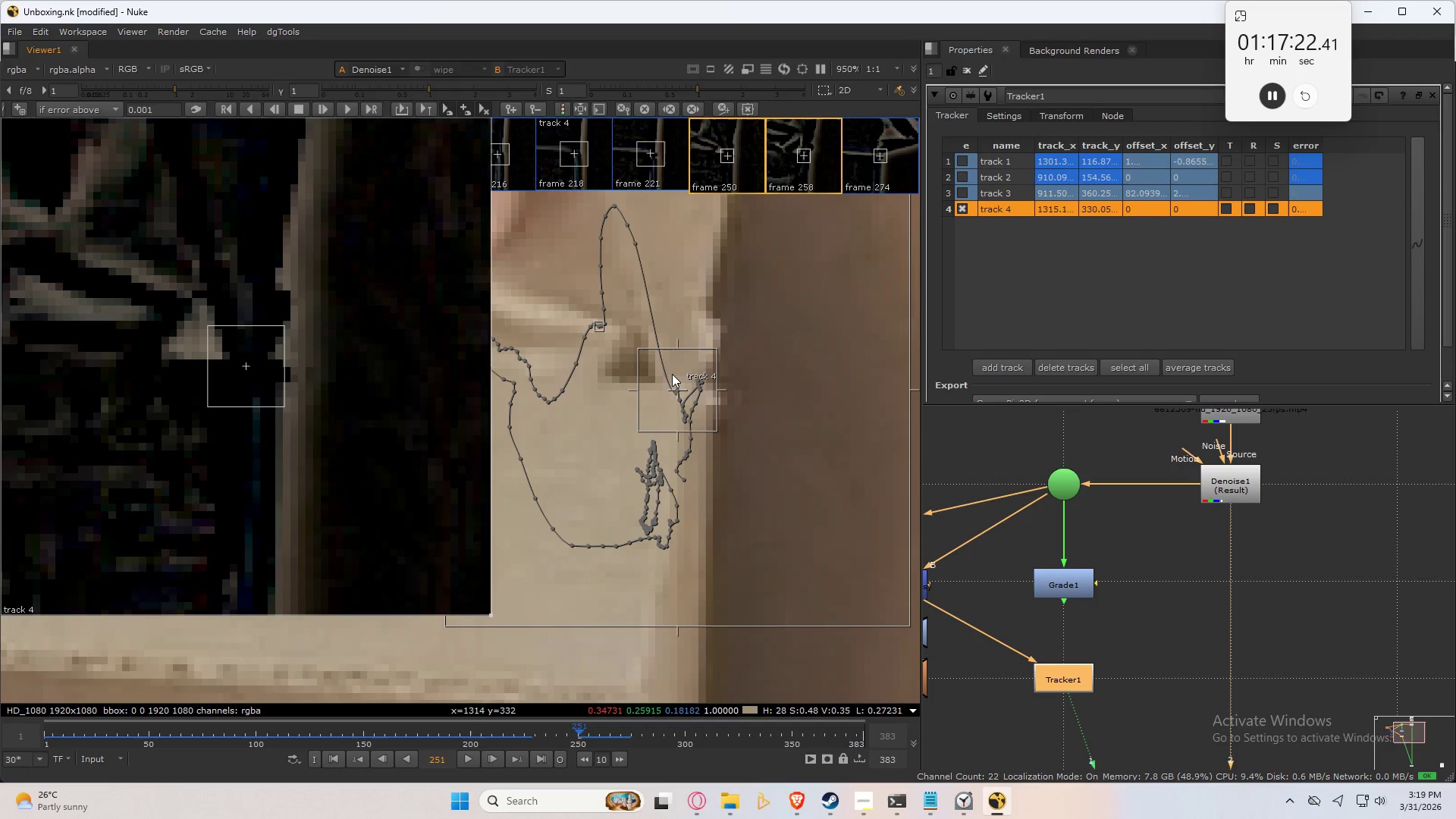 
key(ArrowLeft)
 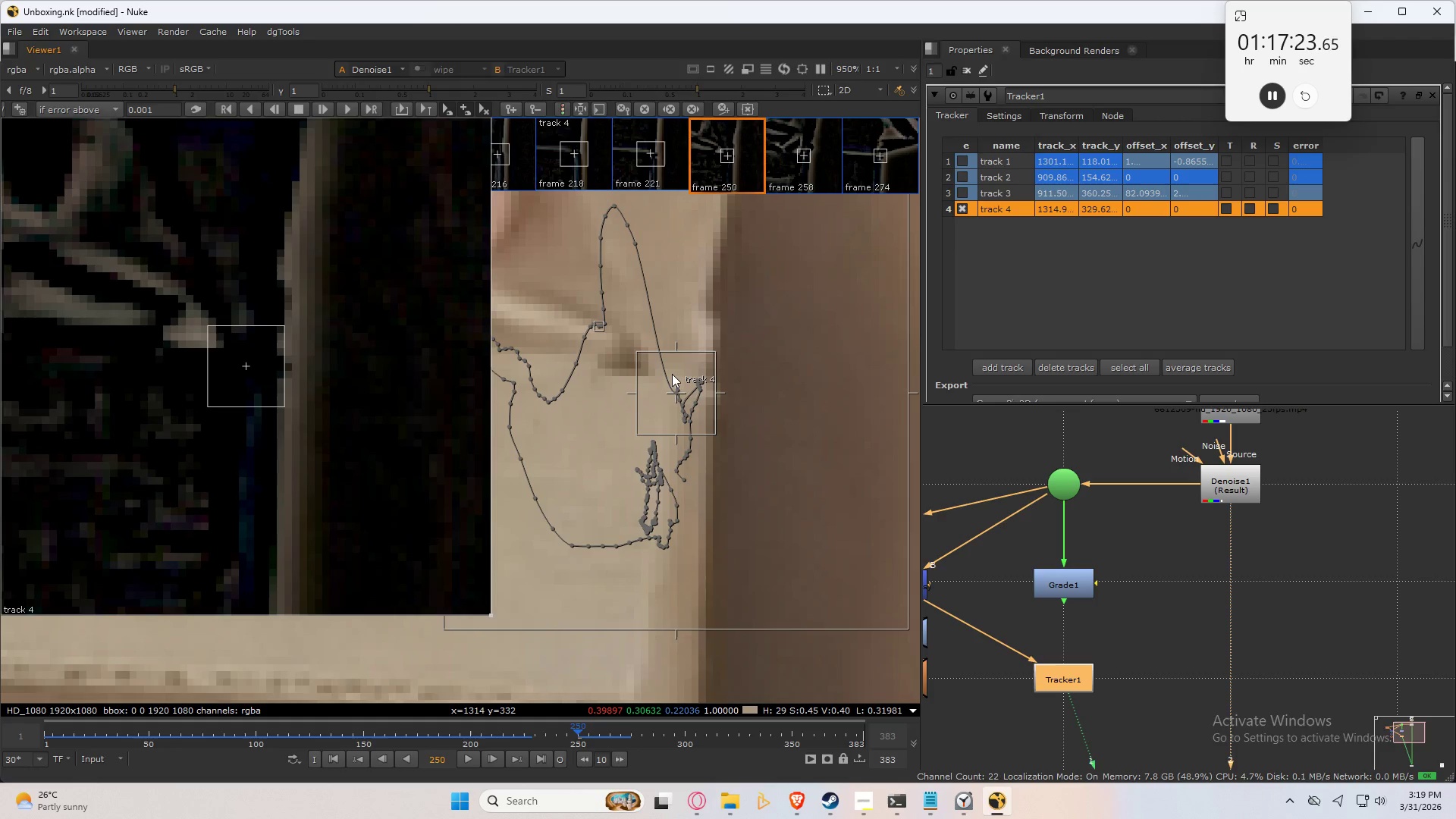 
key(ArrowRight)
 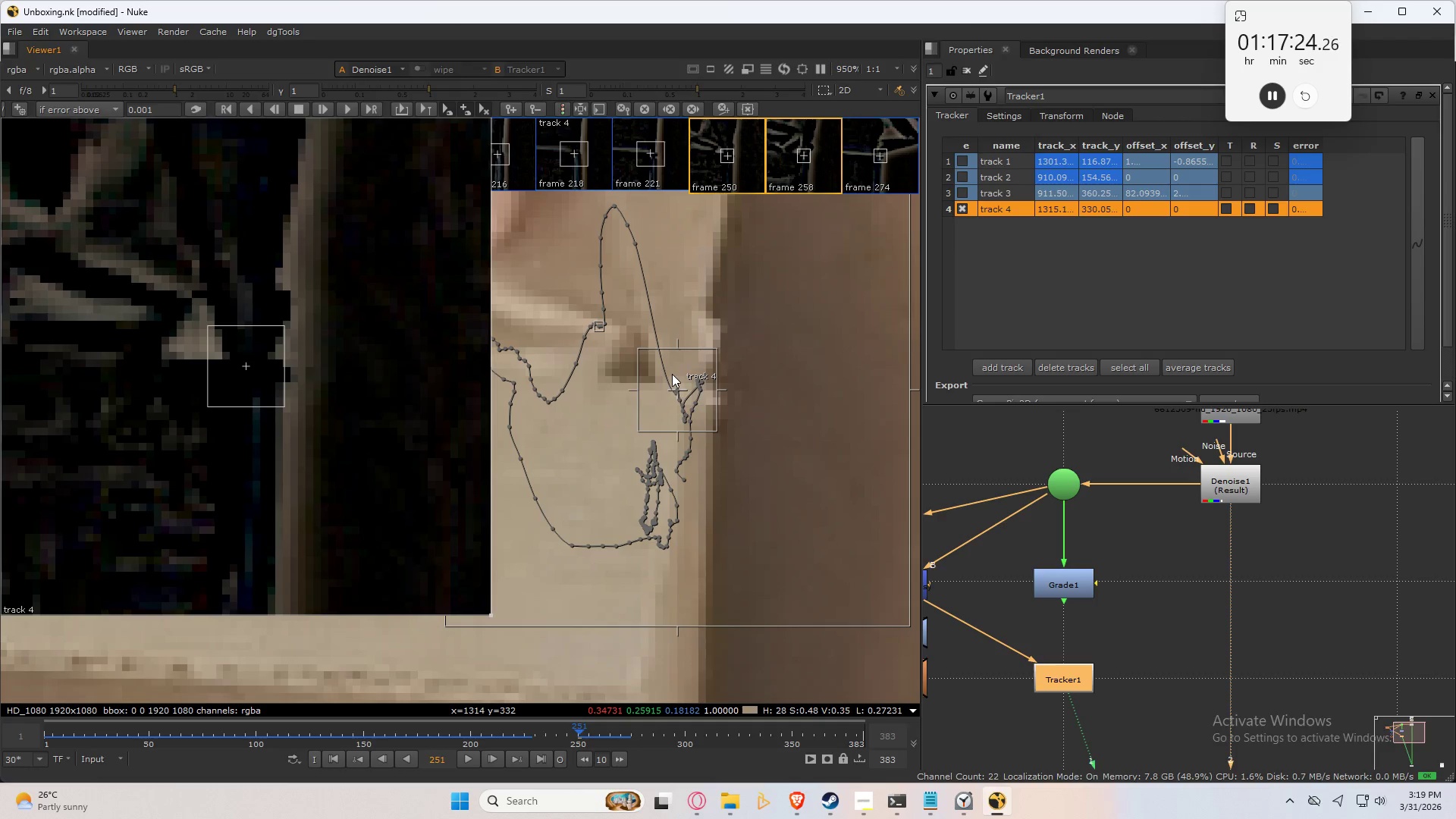 
key(ArrowLeft)
 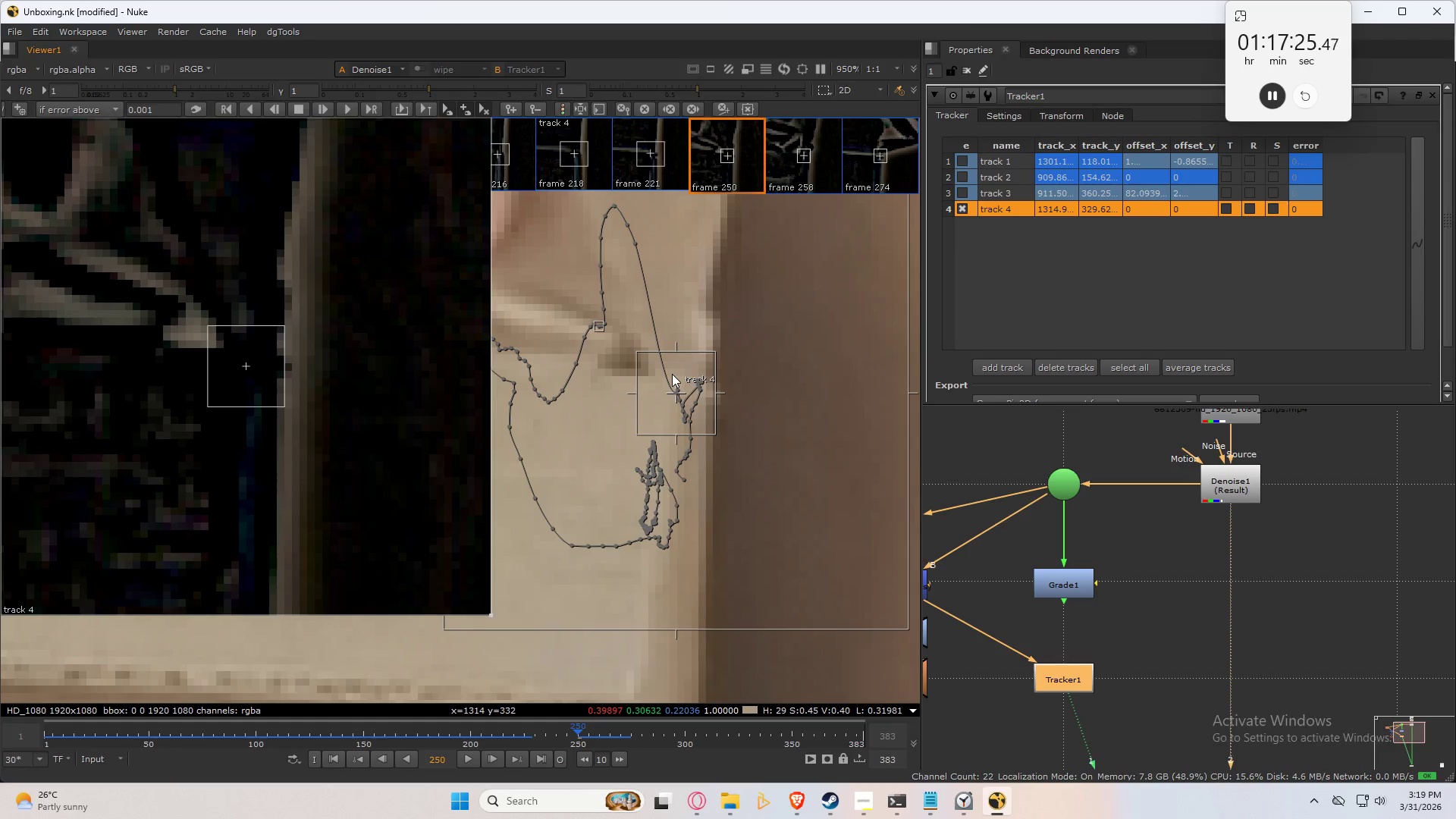 
type(xxxx)
 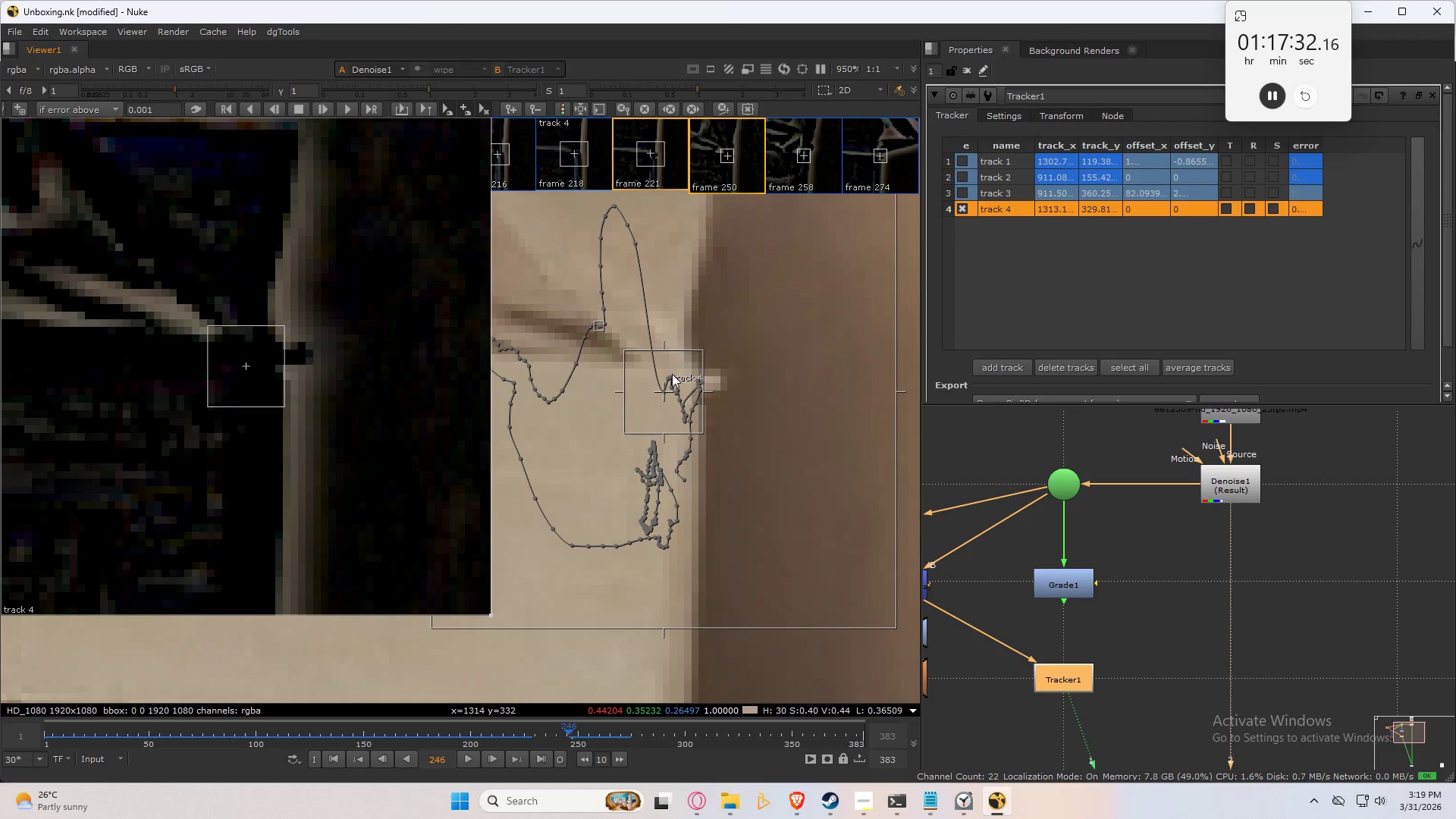 
key(ArrowRight)
 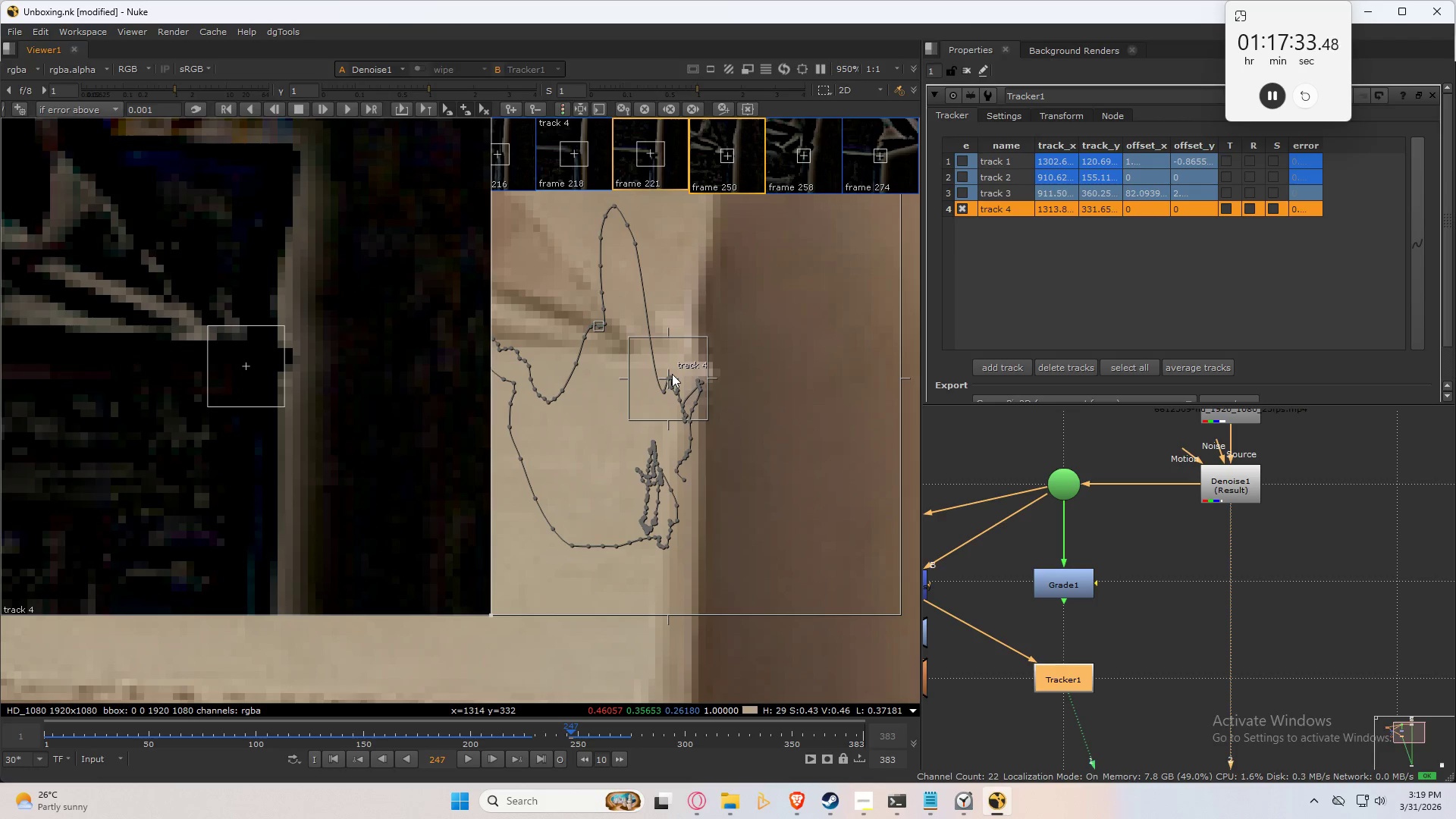 
key(ArrowLeft)
 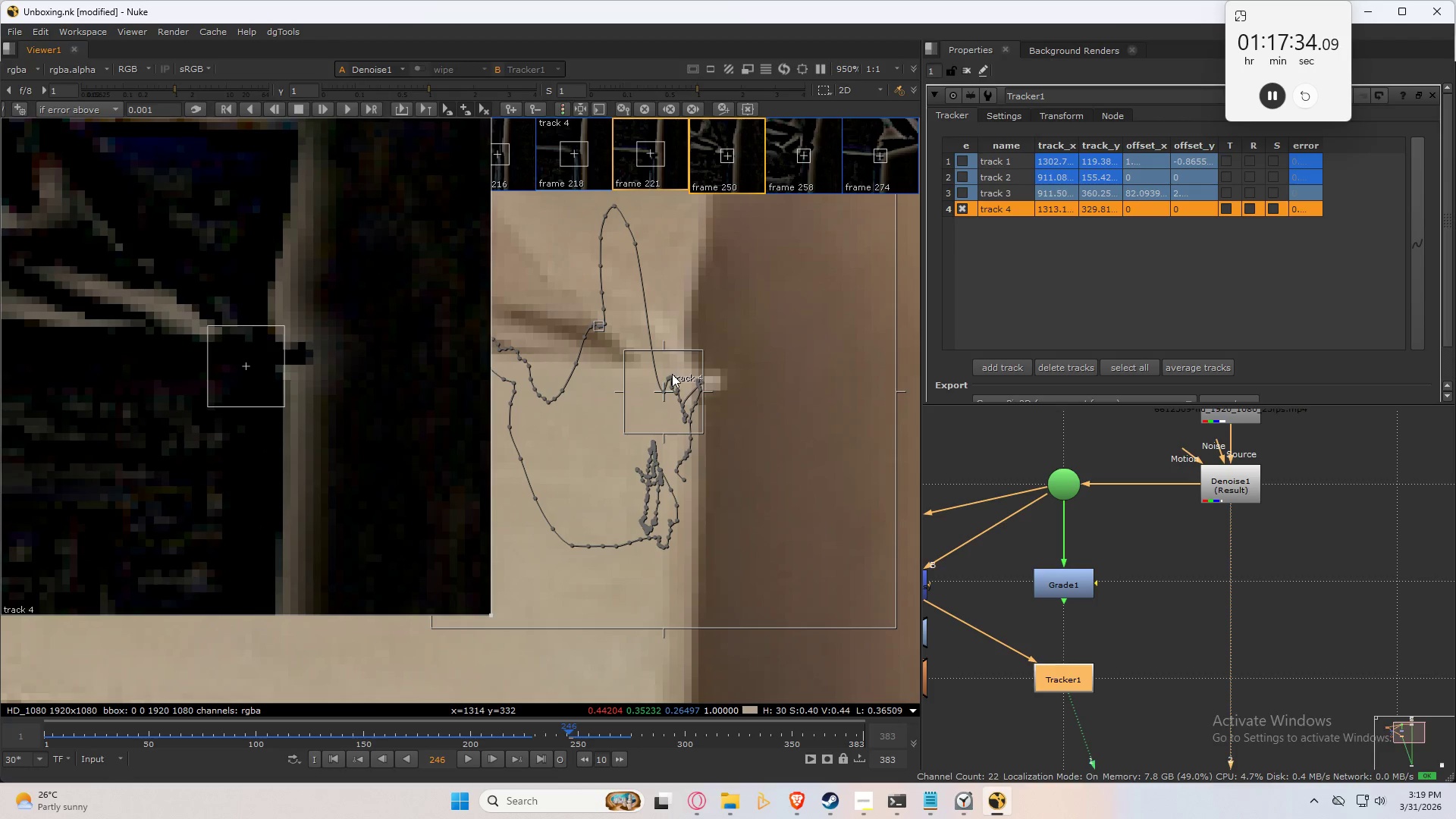 
key(Control+Z)
 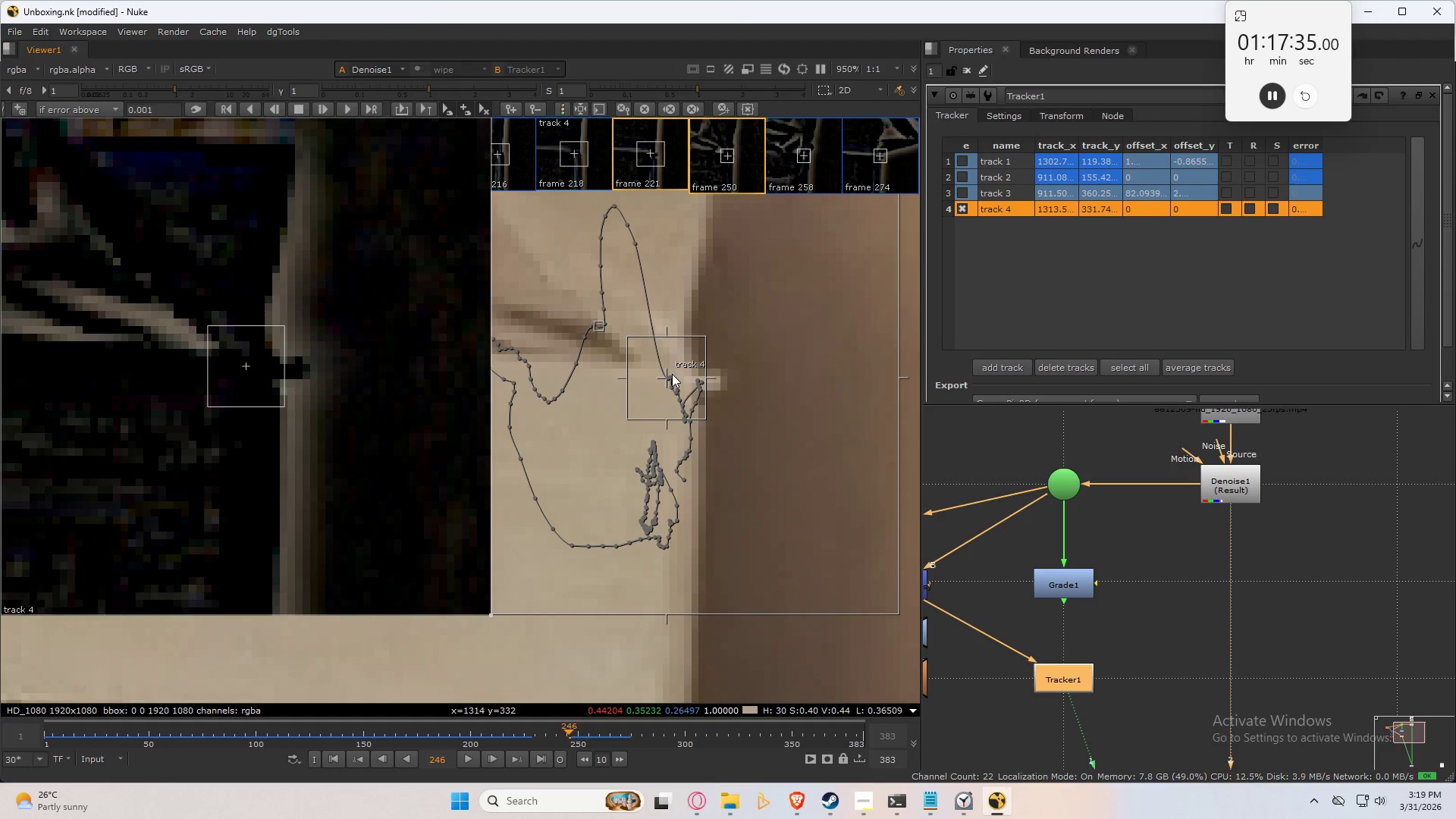 
key(ArrowRight)
 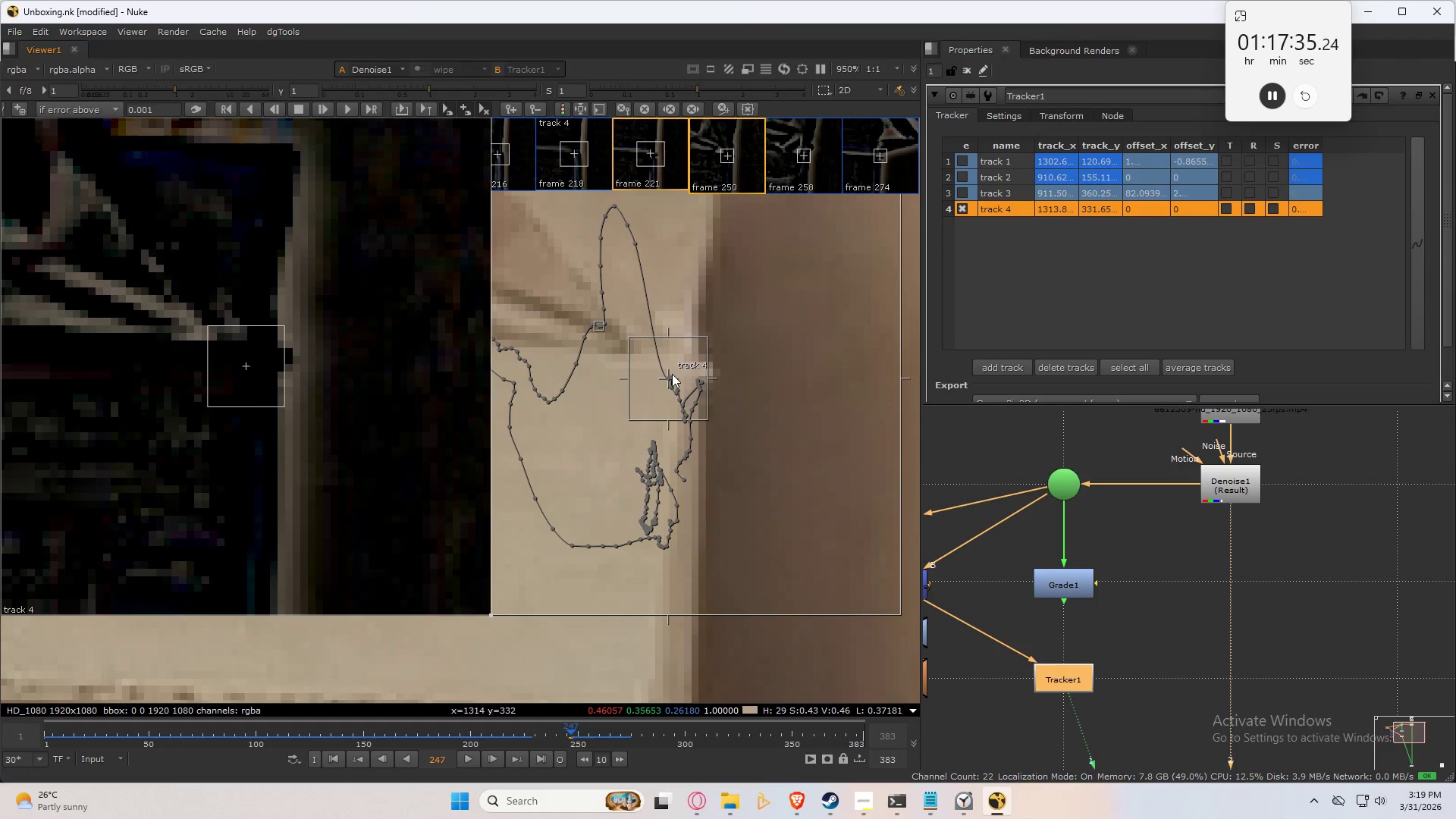 
key(ArrowRight)
 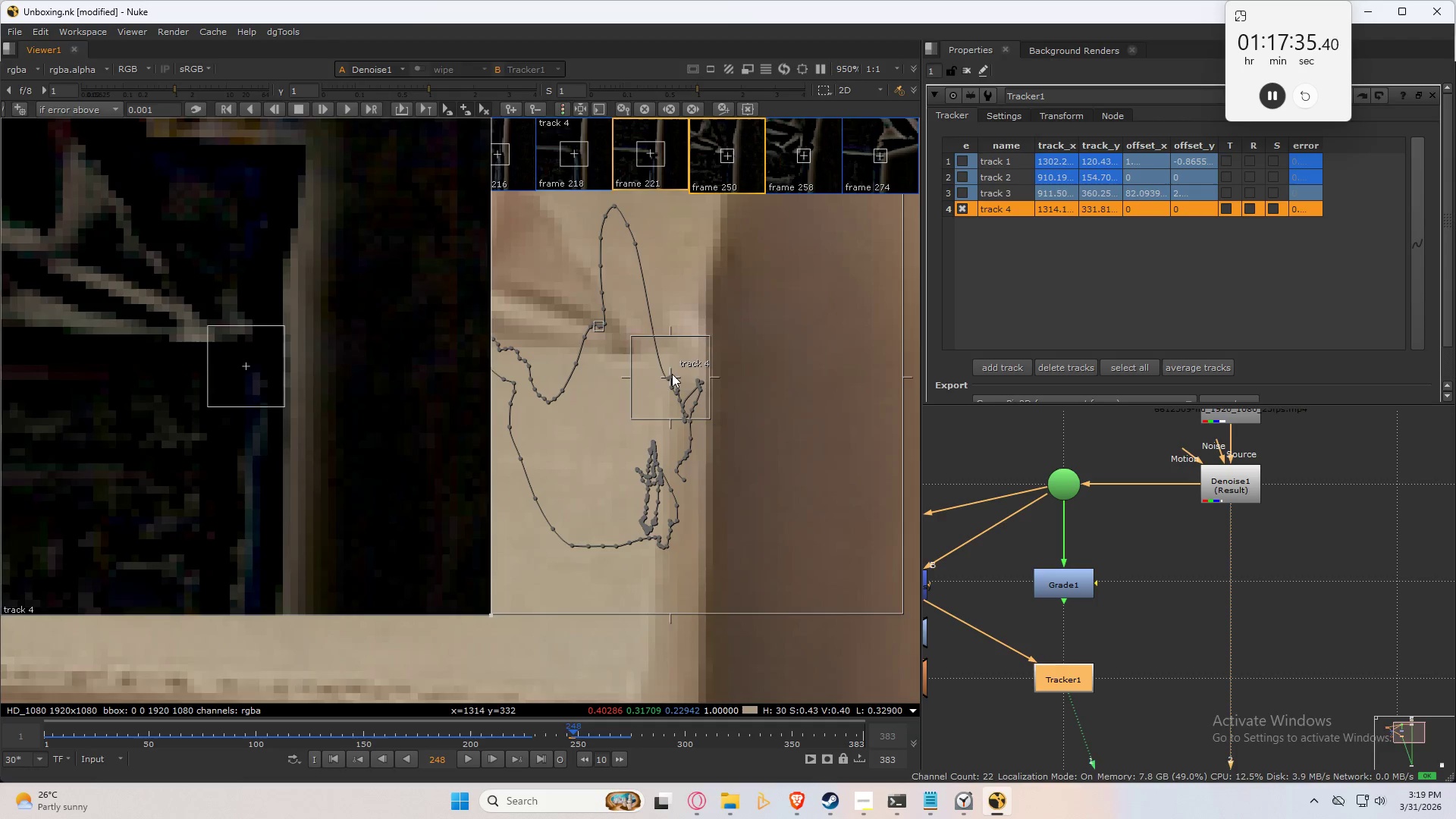 
hold_key(key=ArrowRight, duration=1.5)
 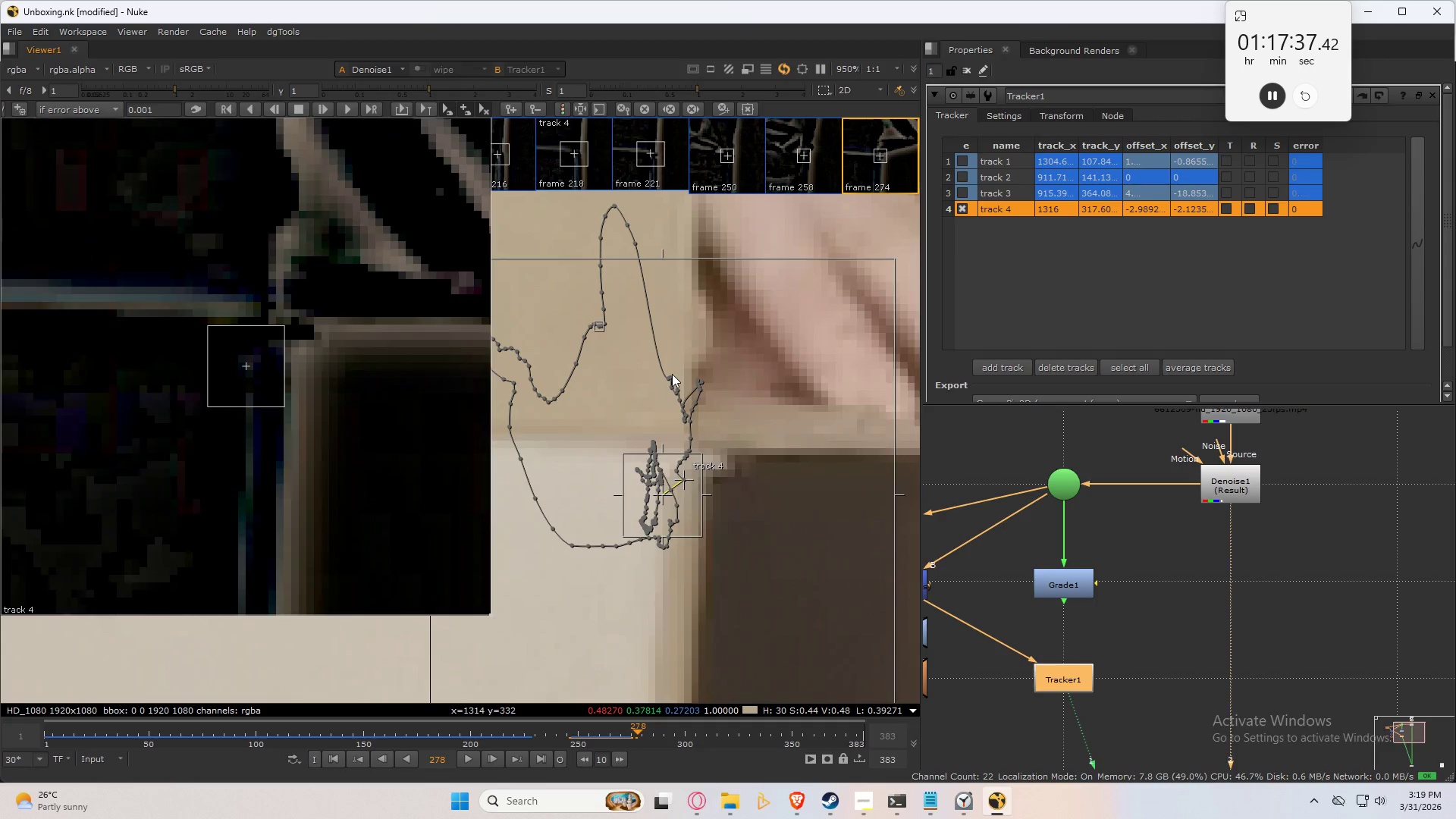 
hold_key(key=ArrowRight, duration=0.33)
 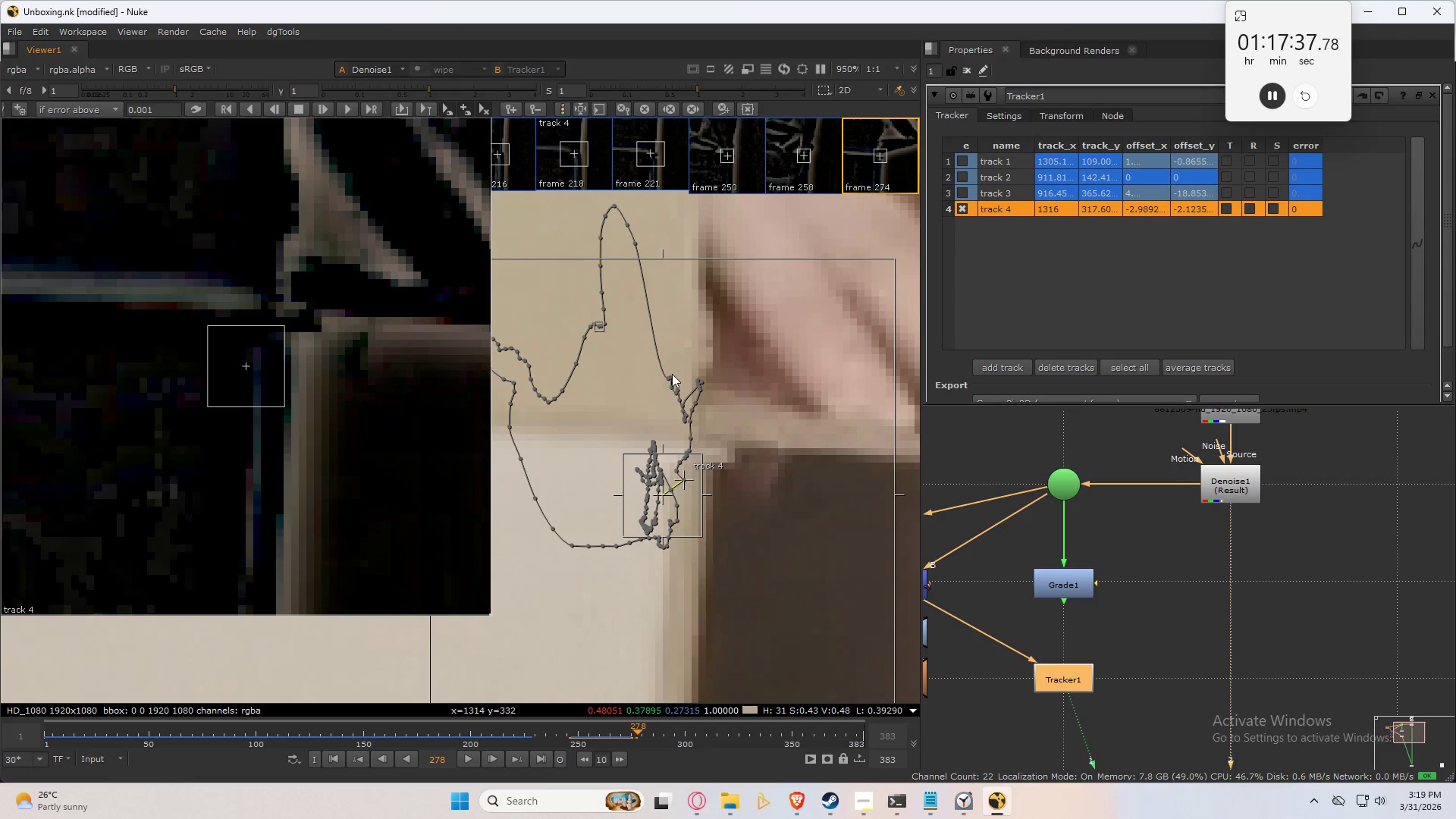 
key(ArrowRight)
 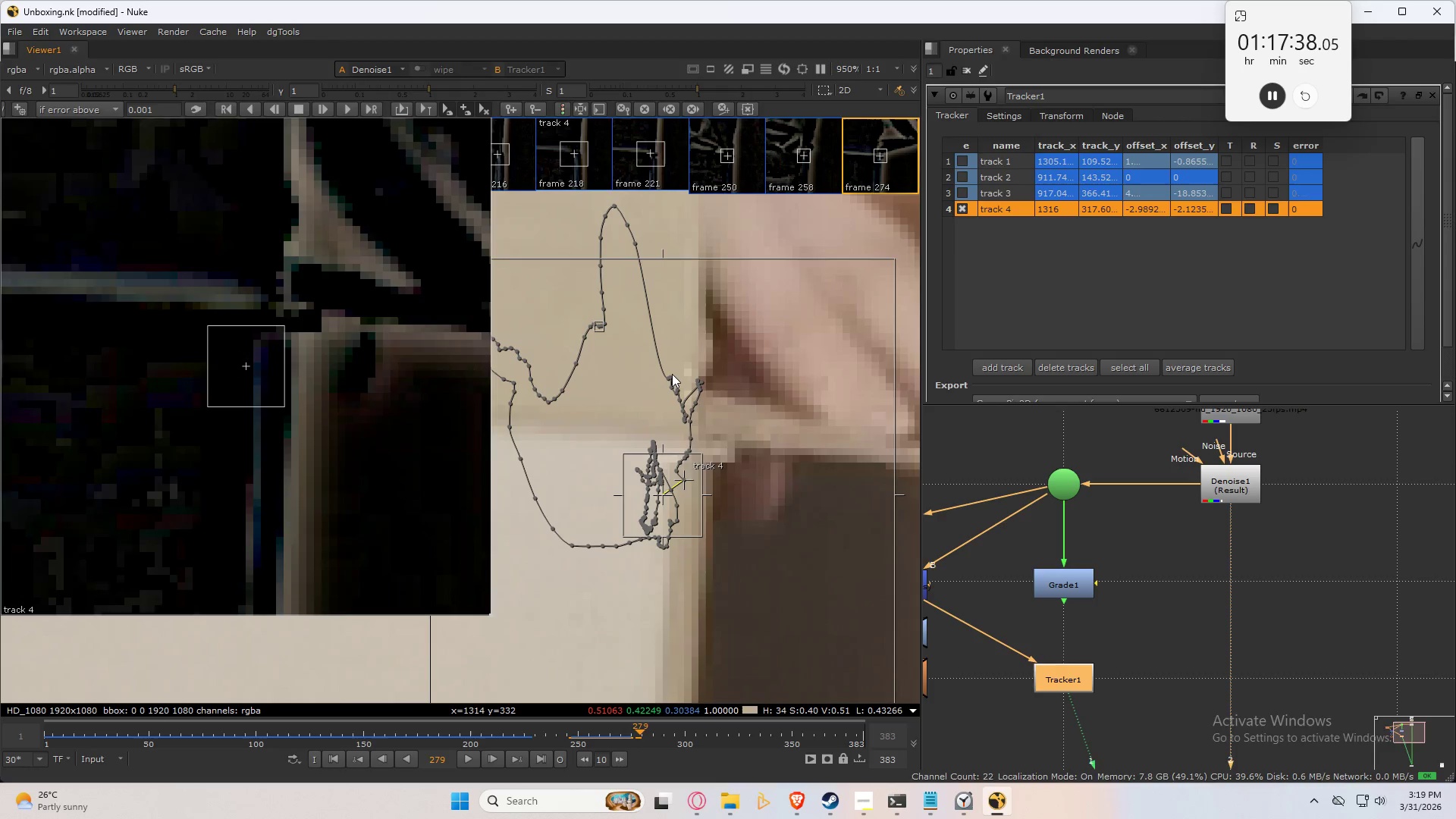 
key(ArrowRight)
 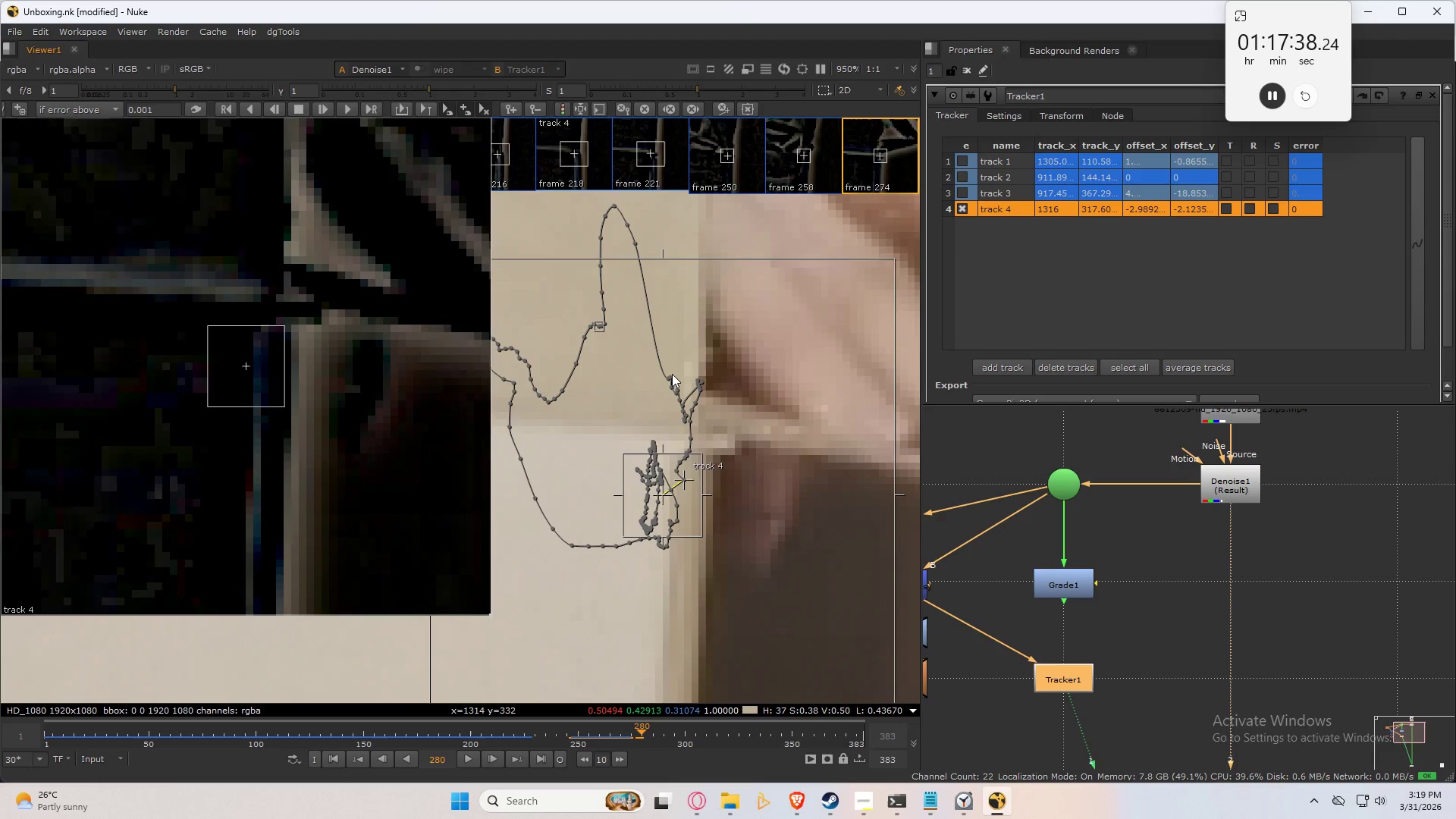 
key(ArrowRight)
 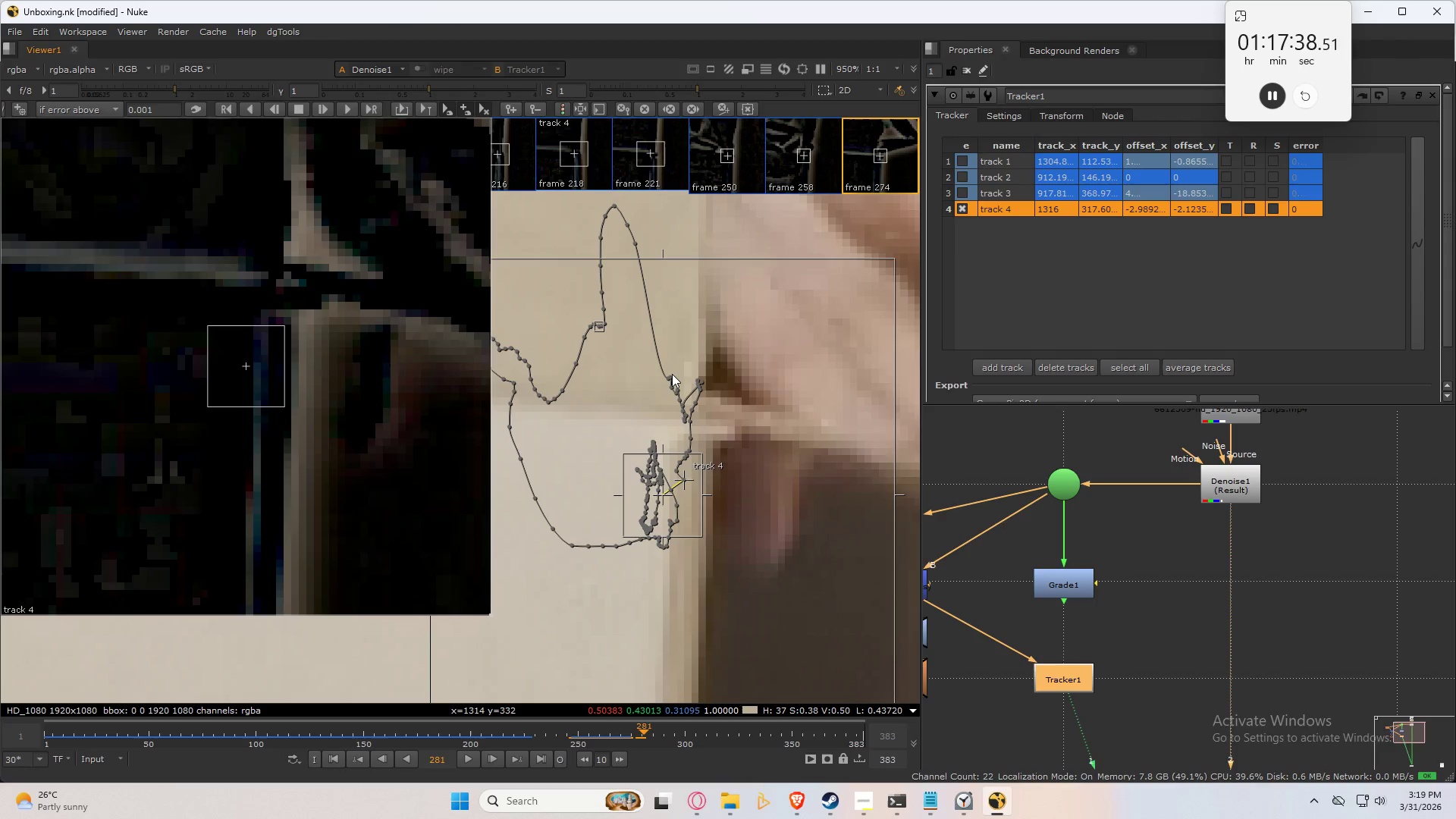 
key(ArrowRight)
 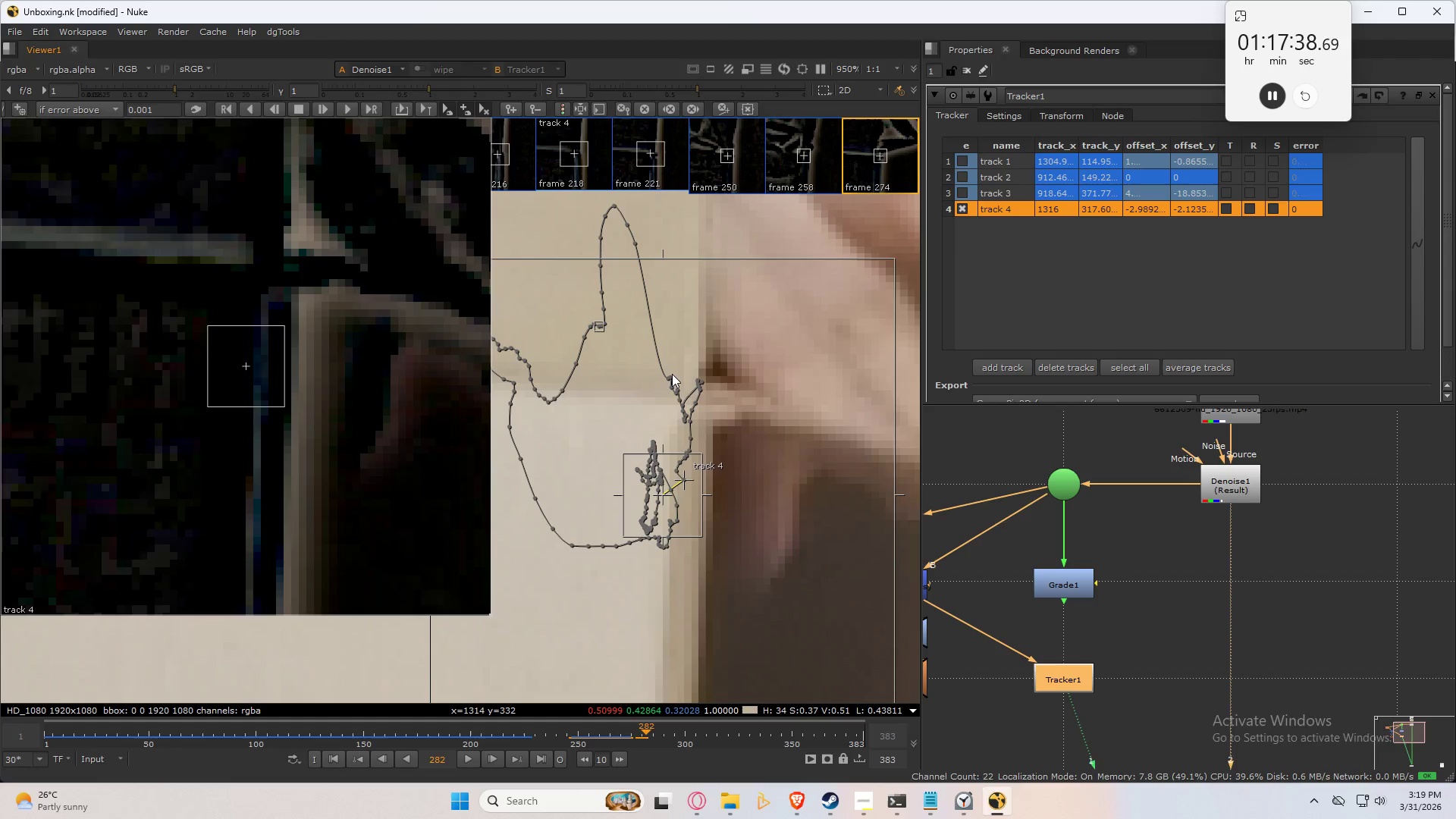 
key(ArrowRight)
 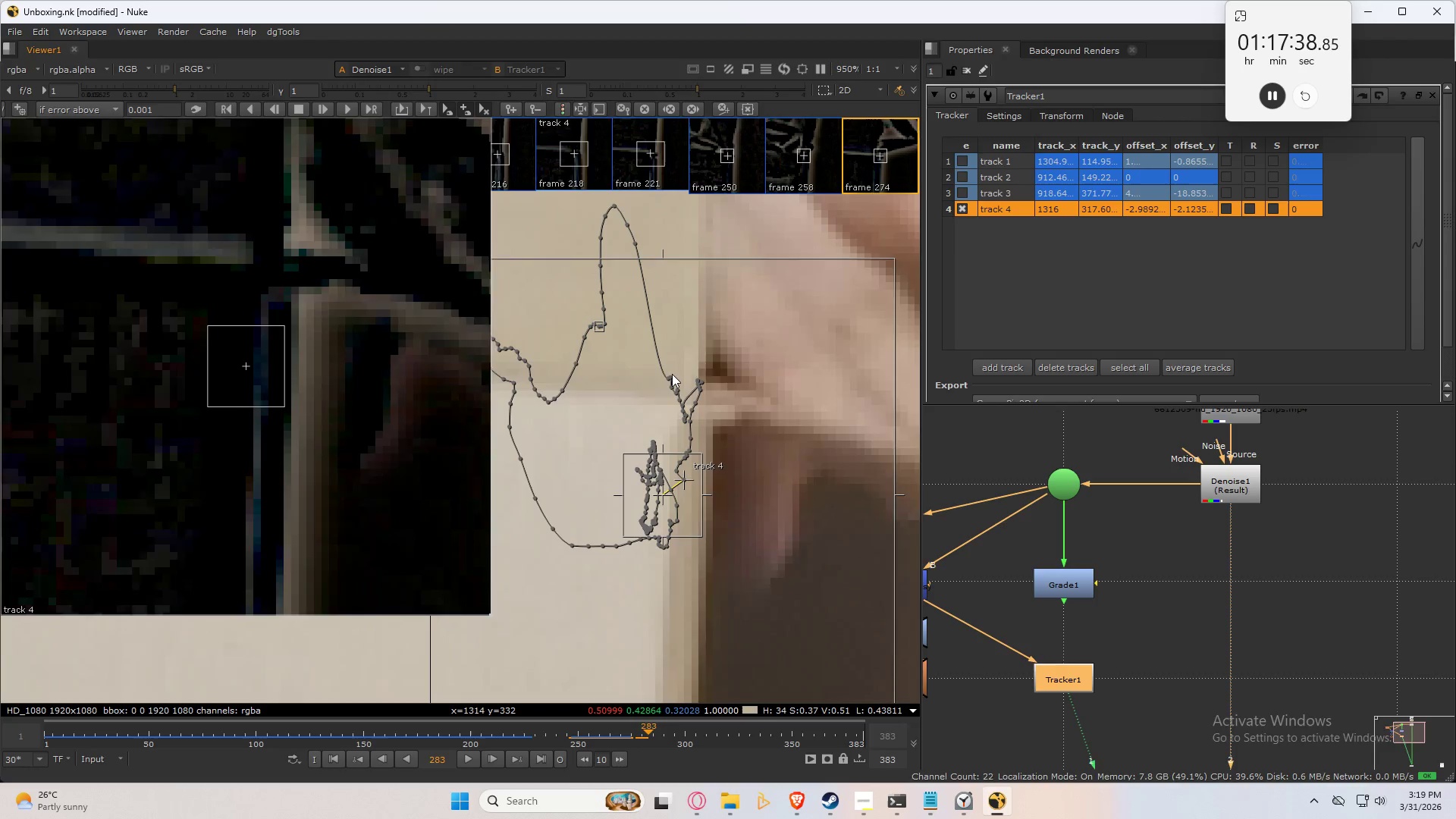 
key(ArrowRight)
 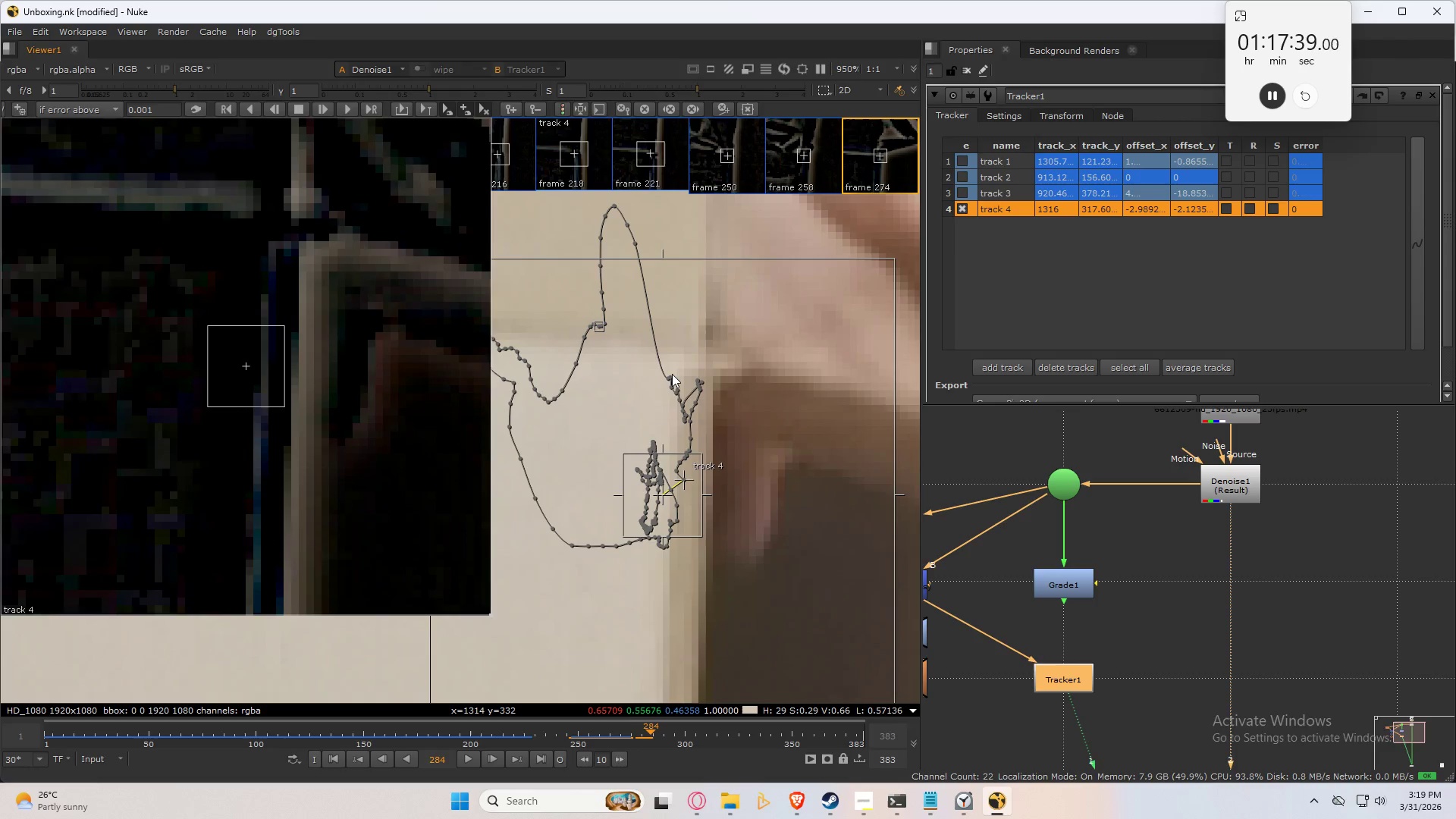 
key(ArrowRight)
 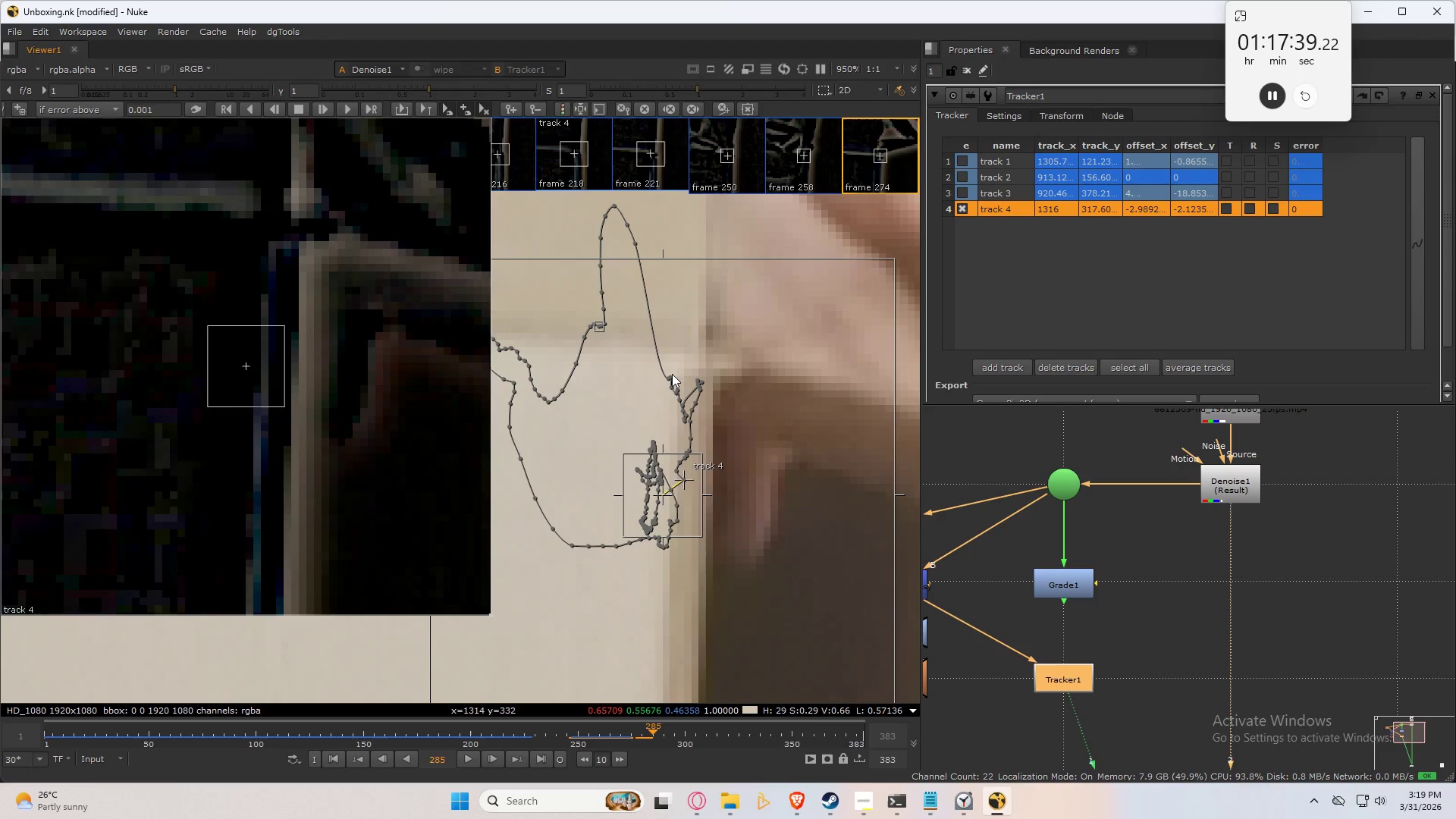 
key(ArrowRight)
 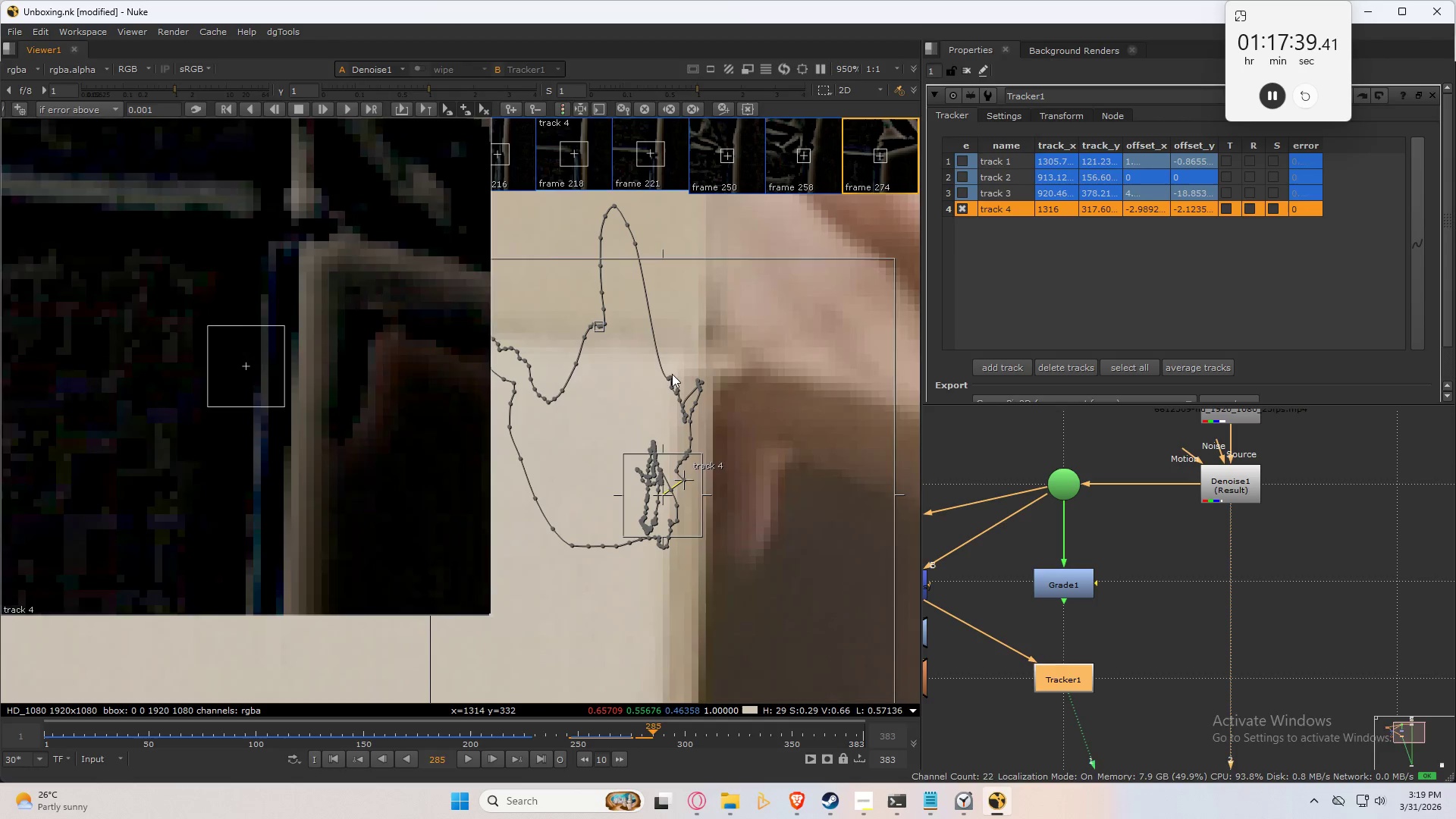 
key(ArrowRight)
 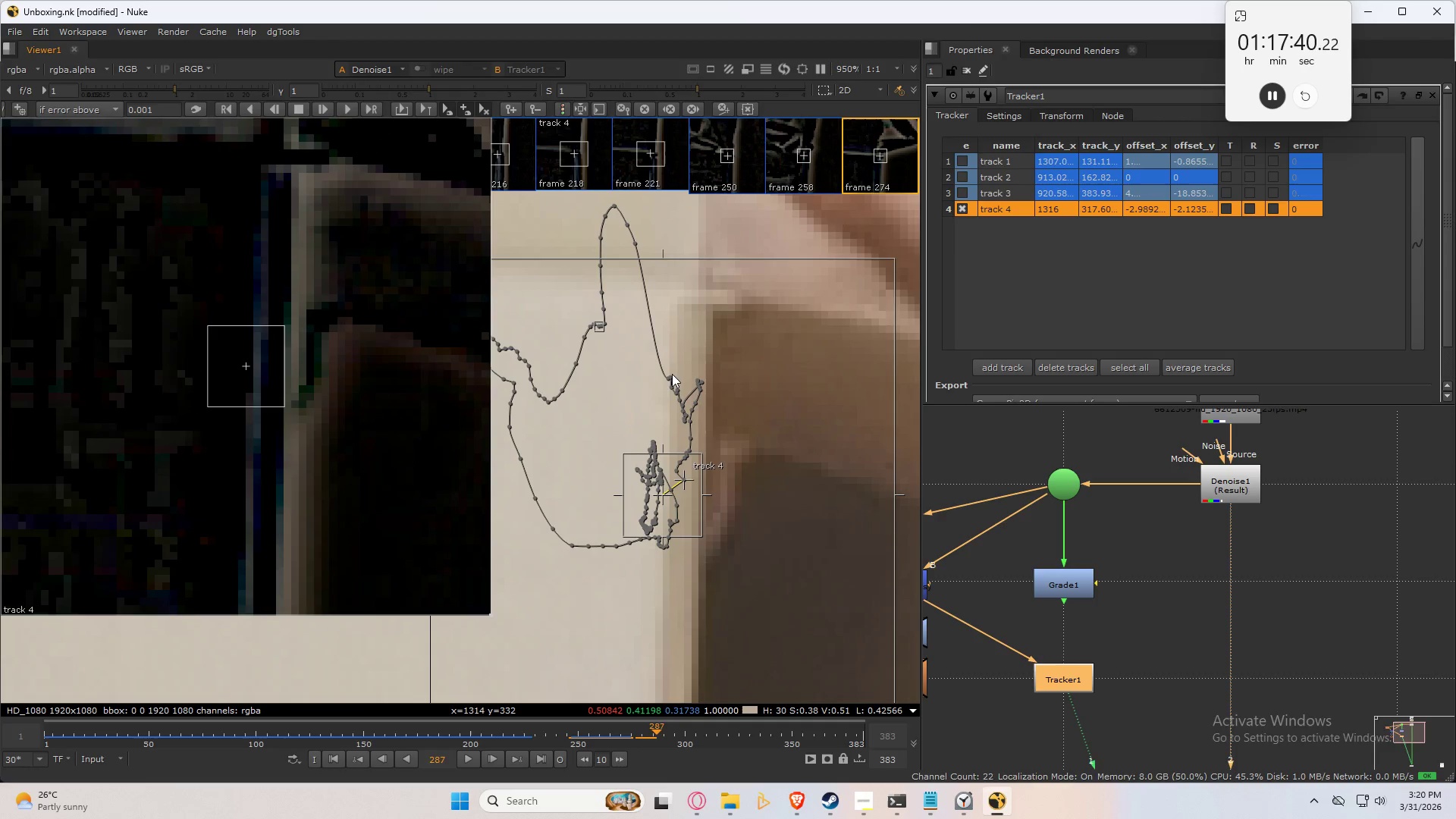 
key(ArrowRight)
 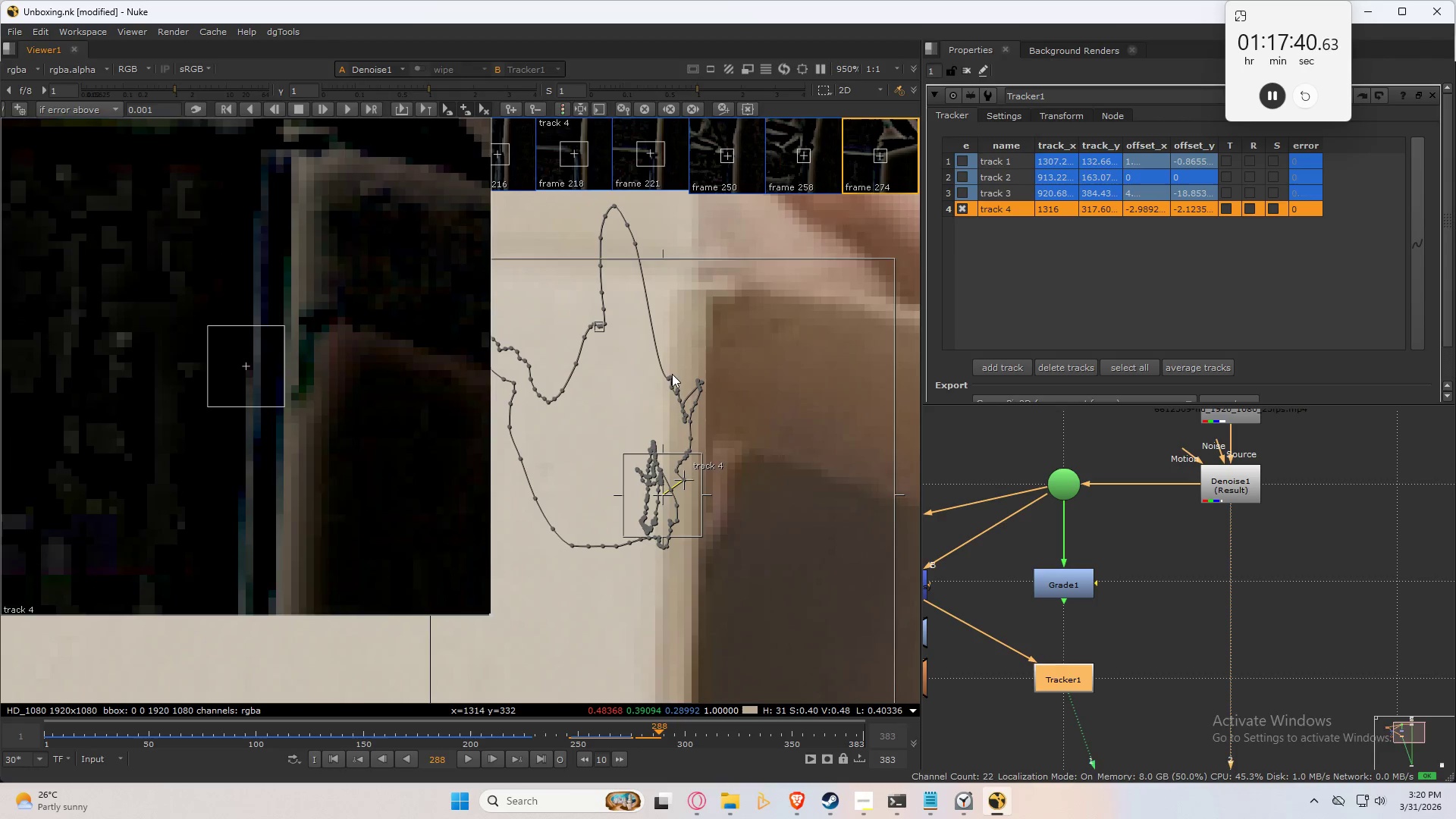 
key(ArrowRight)
 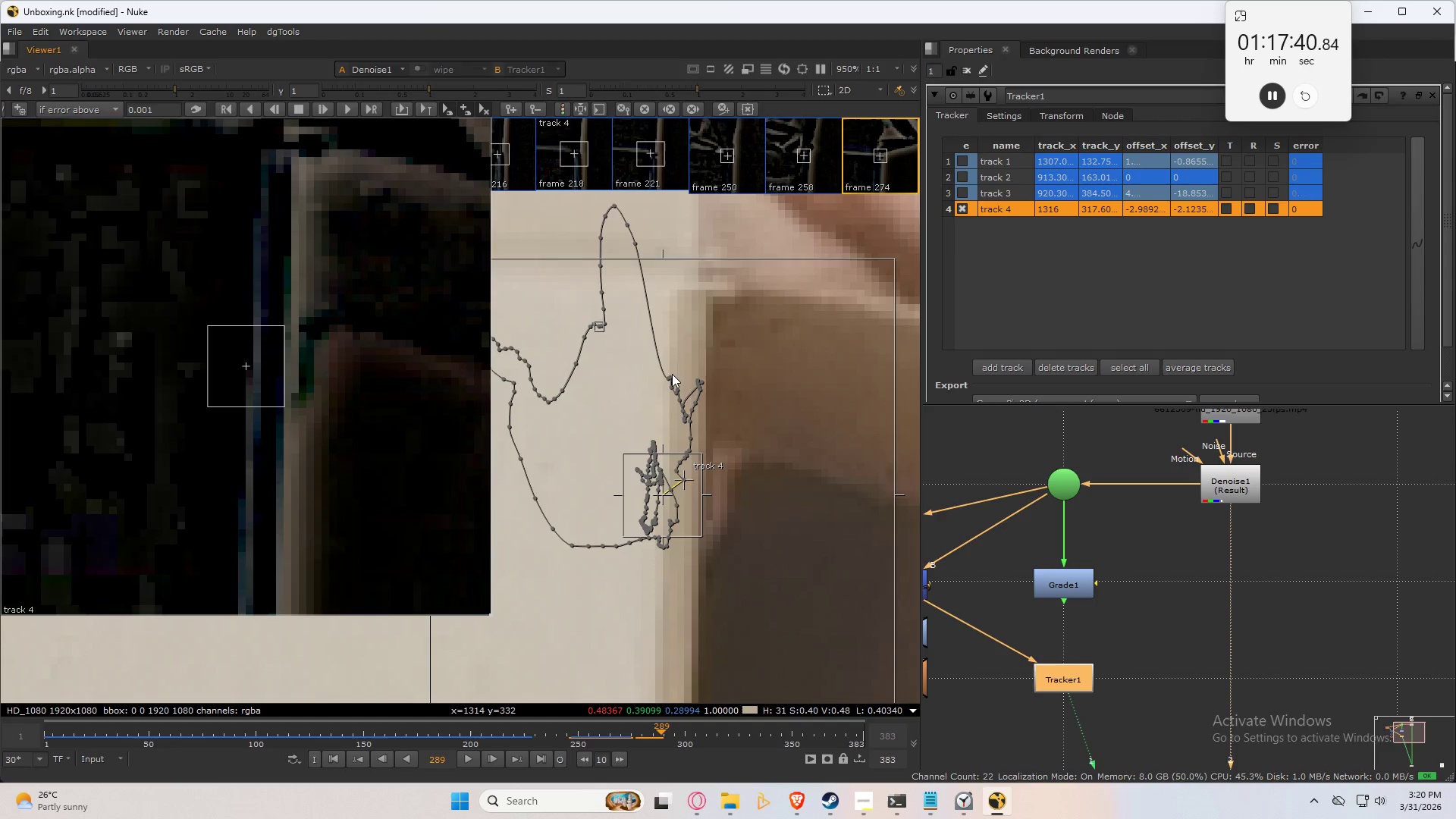 
key(ArrowRight)
 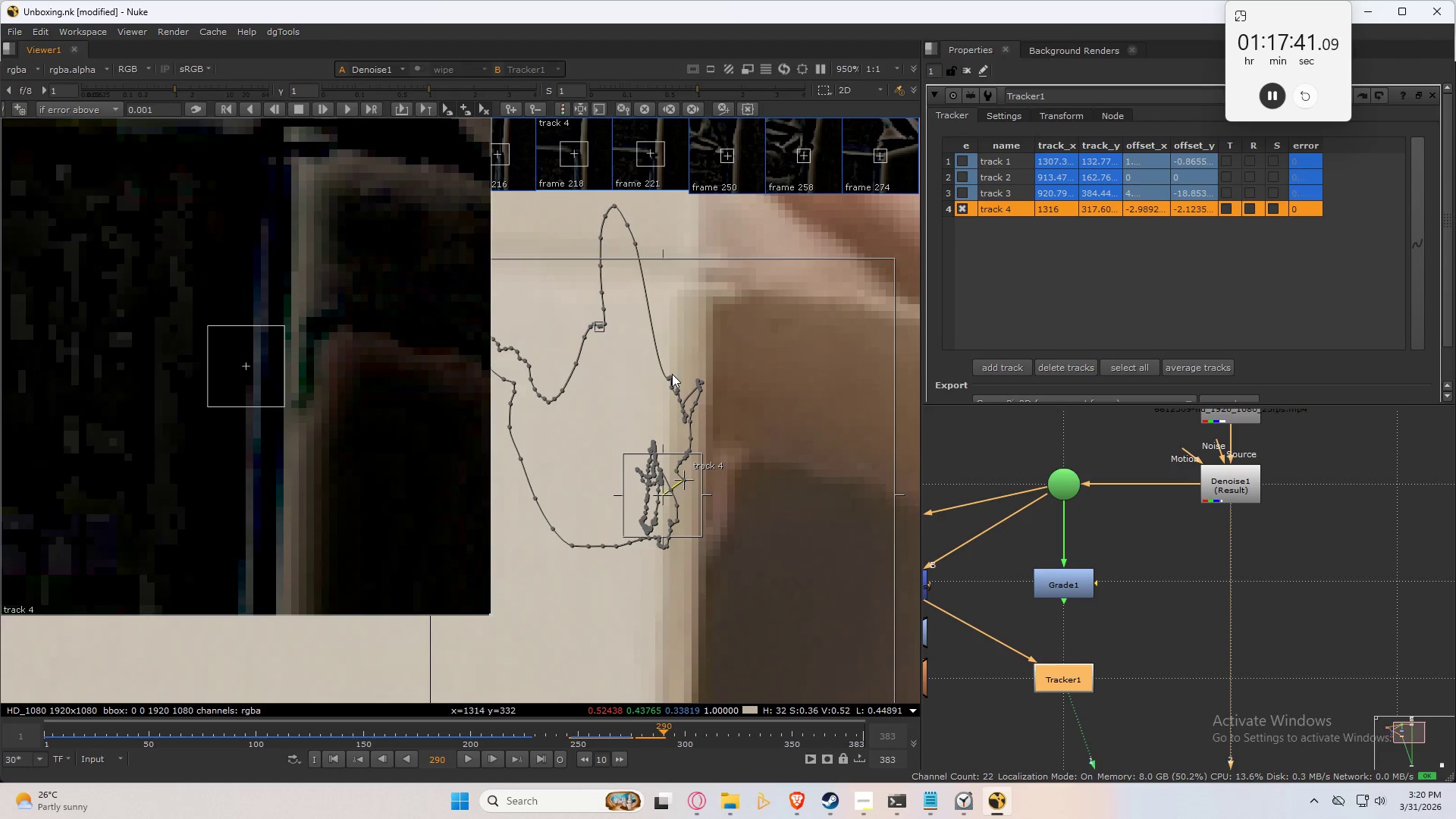 
key(ArrowRight)
 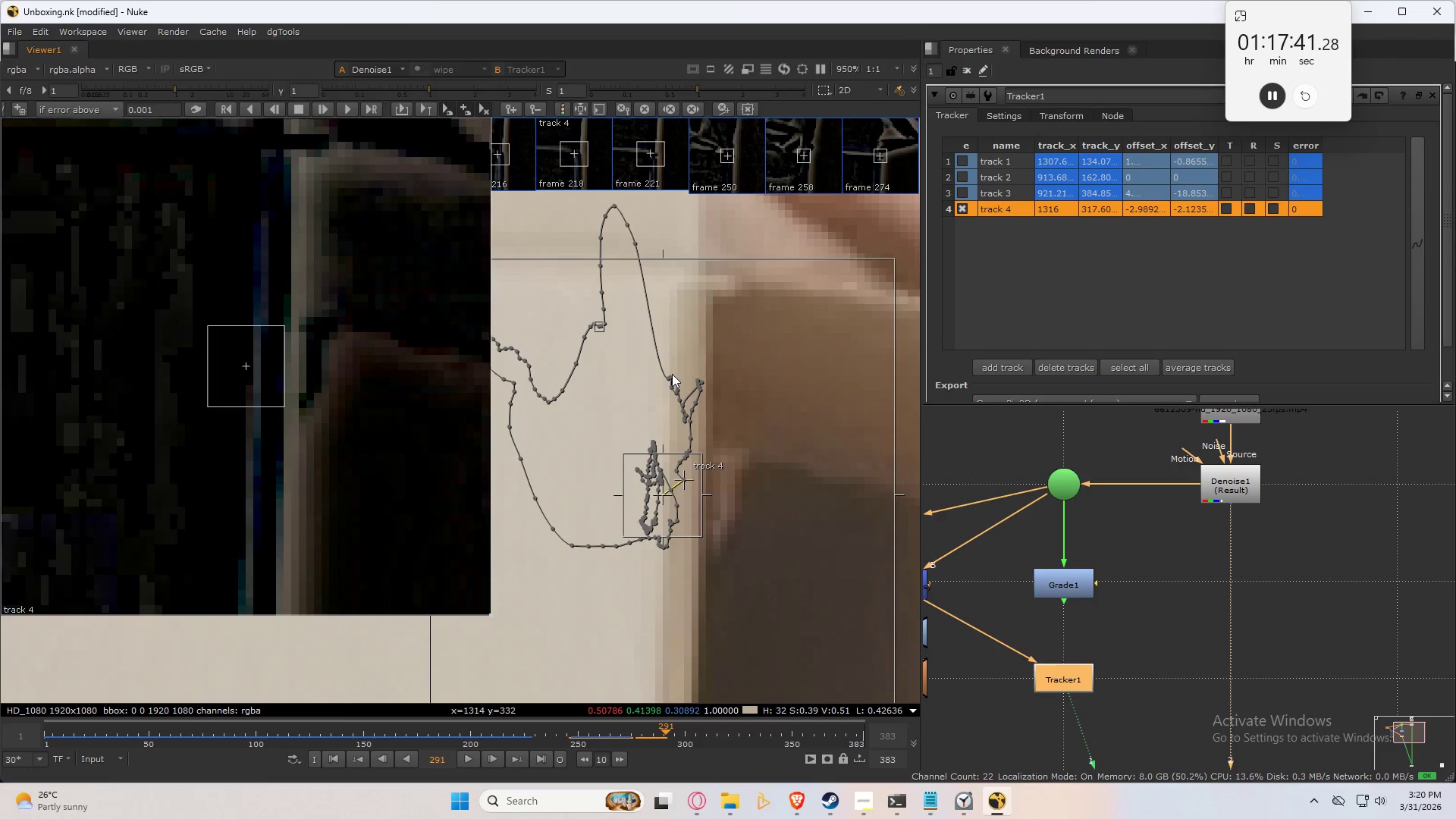 
key(ArrowRight)
 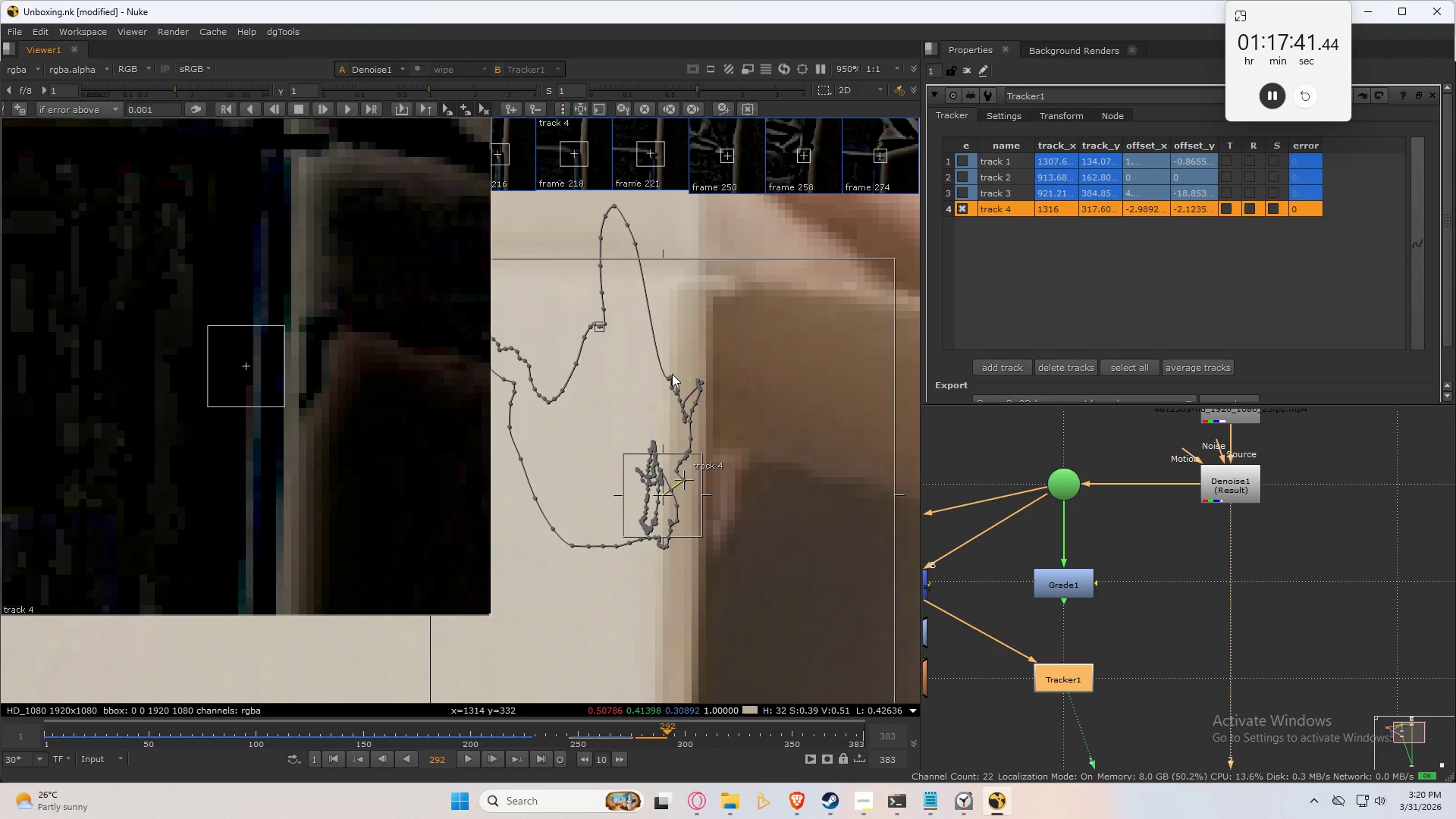 
key(ArrowRight)
 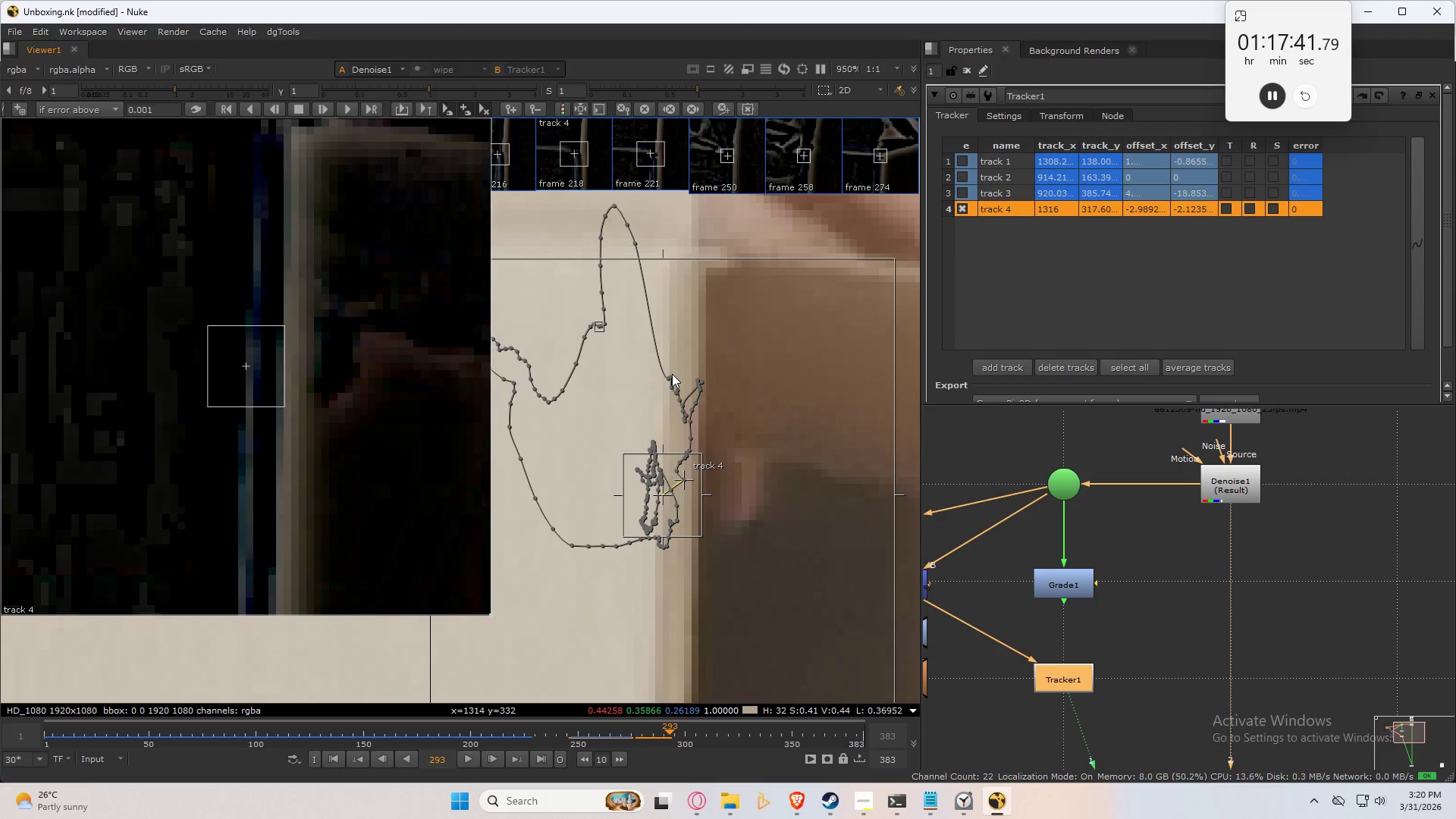 
key(ArrowRight)
 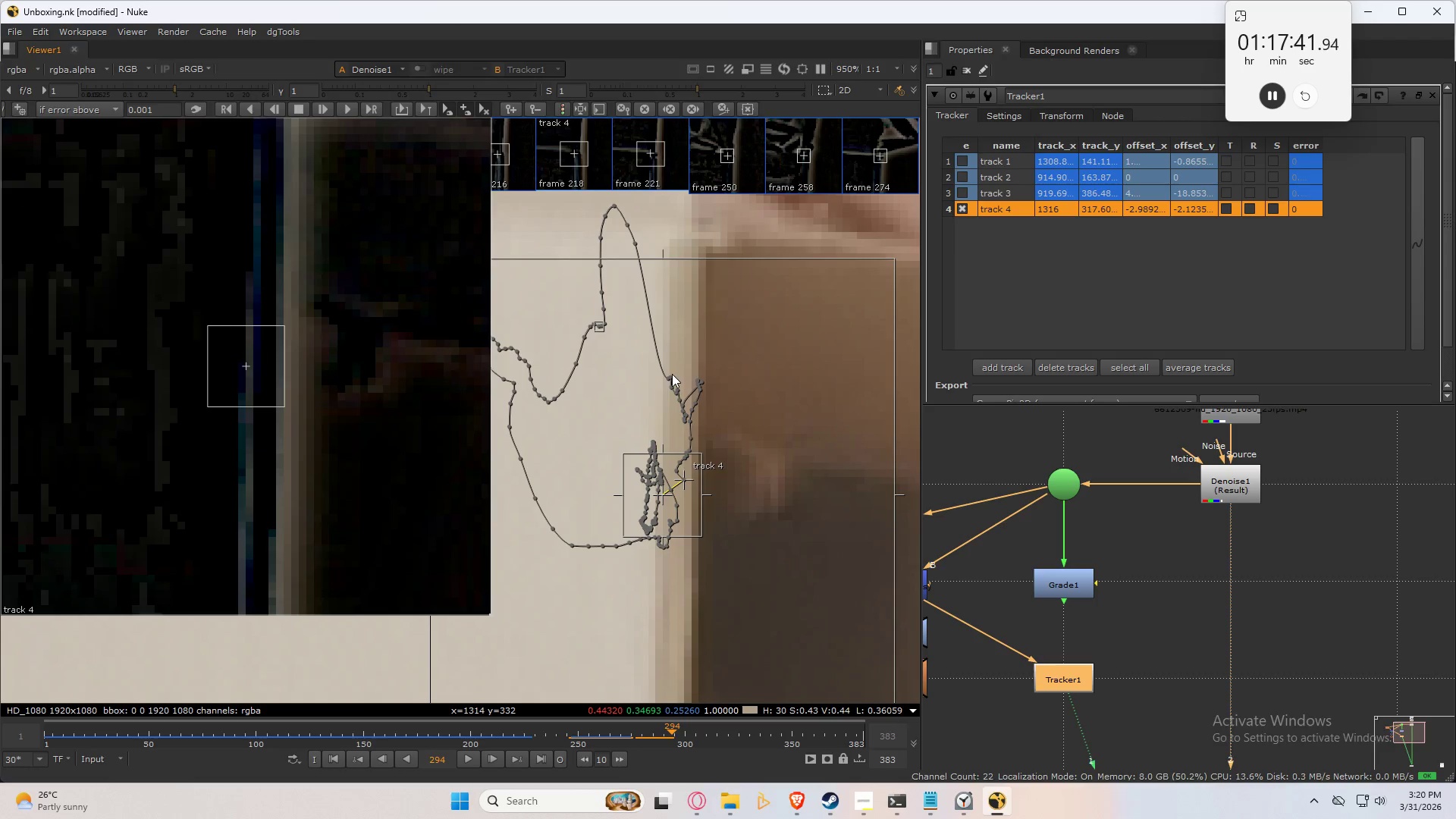 
key(ArrowRight)
 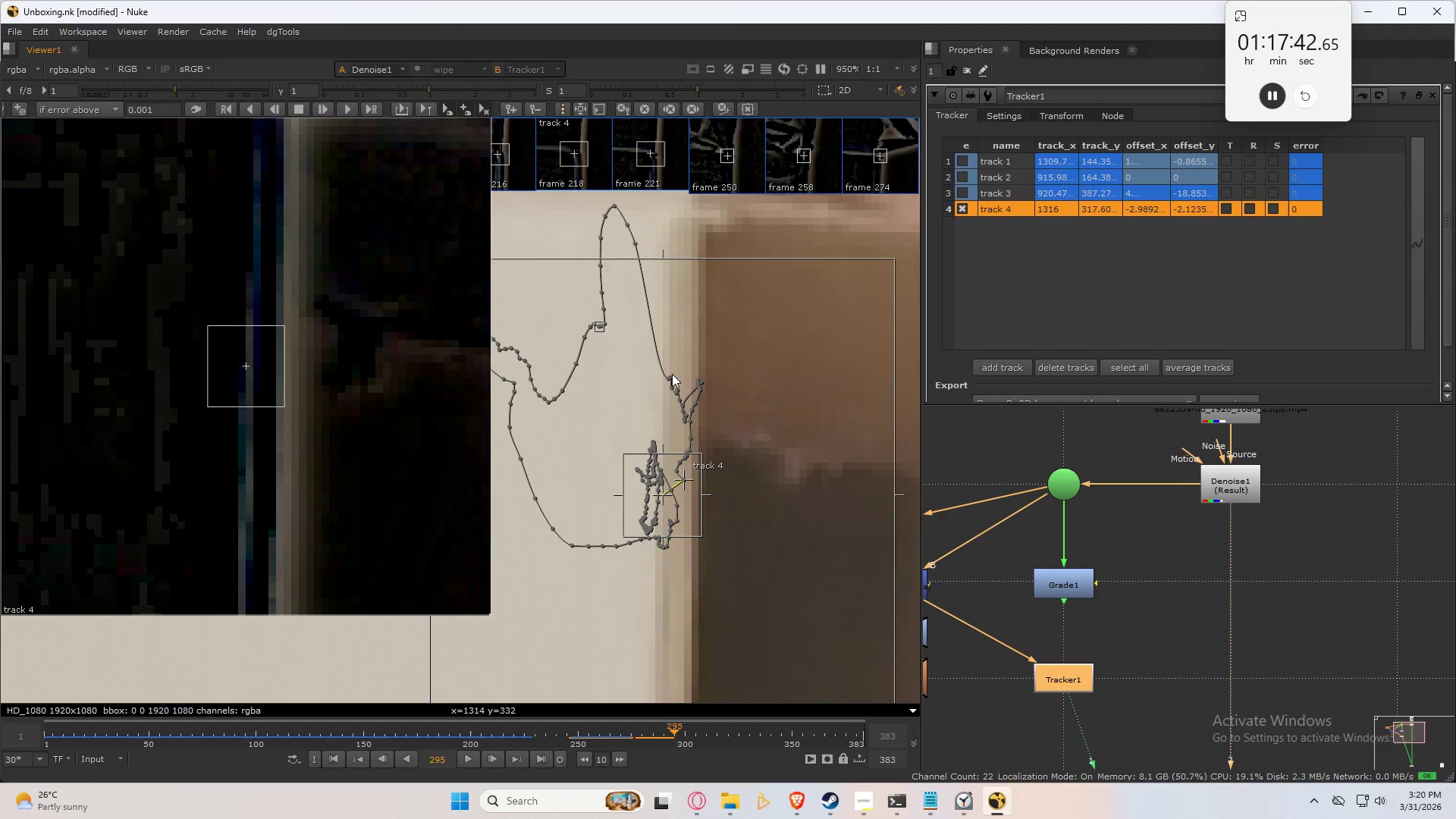 
scroll: coordinate [669, 322], scroll_direction: down, amount: 7.0
 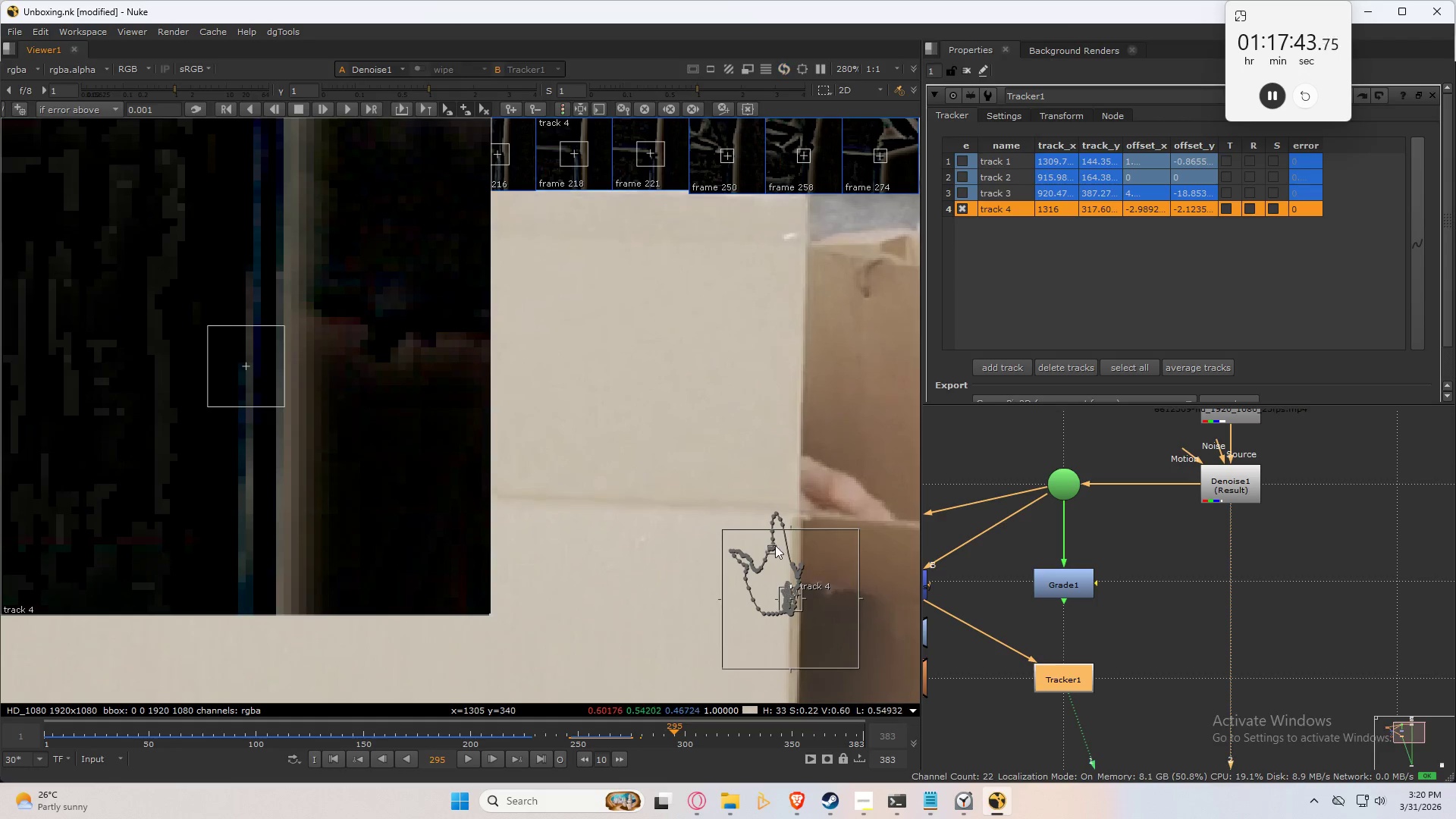 
scroll: coordinate [802, 575], scroll_direction: up, amount: 6.0
 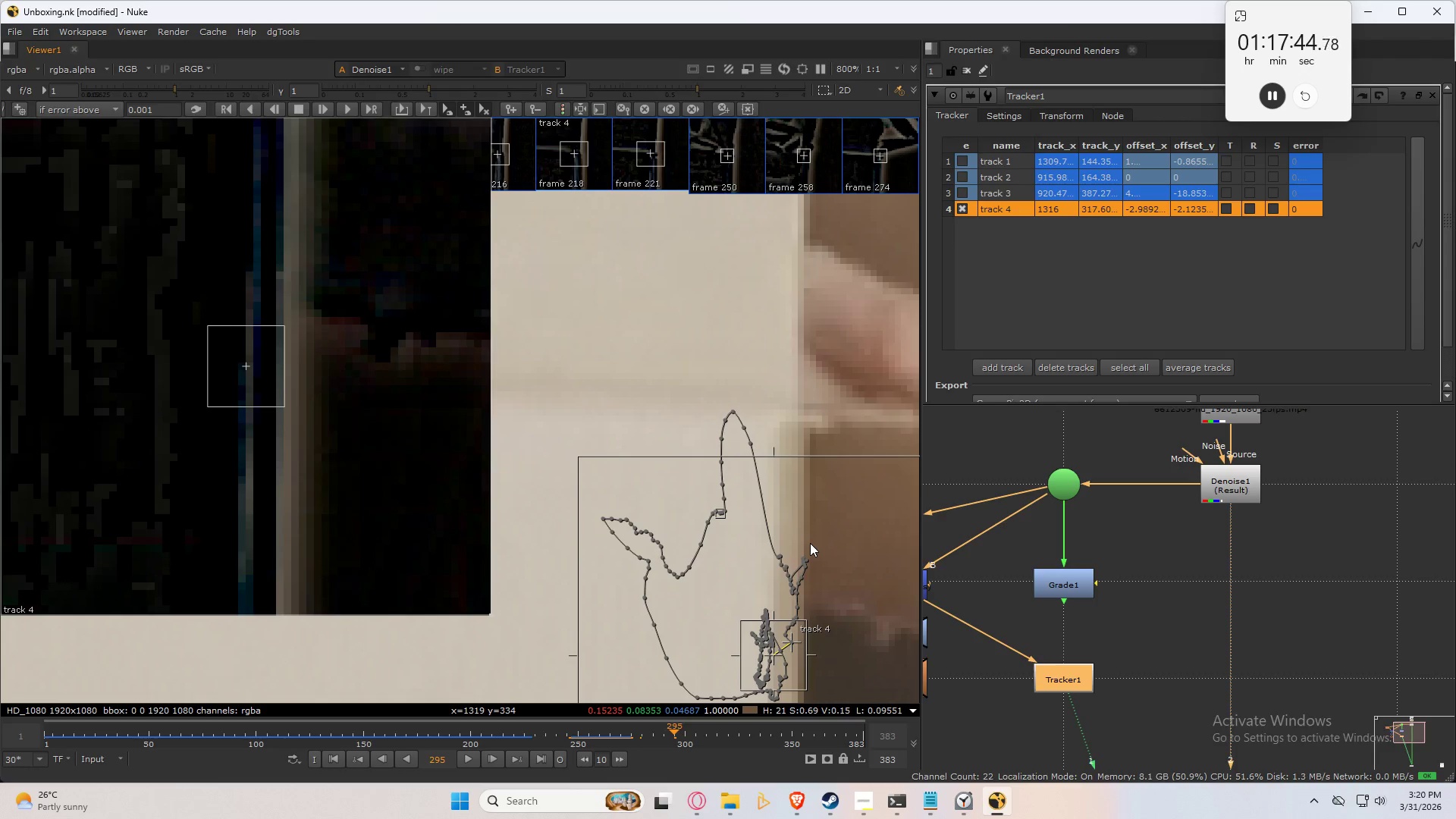 
key(Alt+ArrowLeft)
 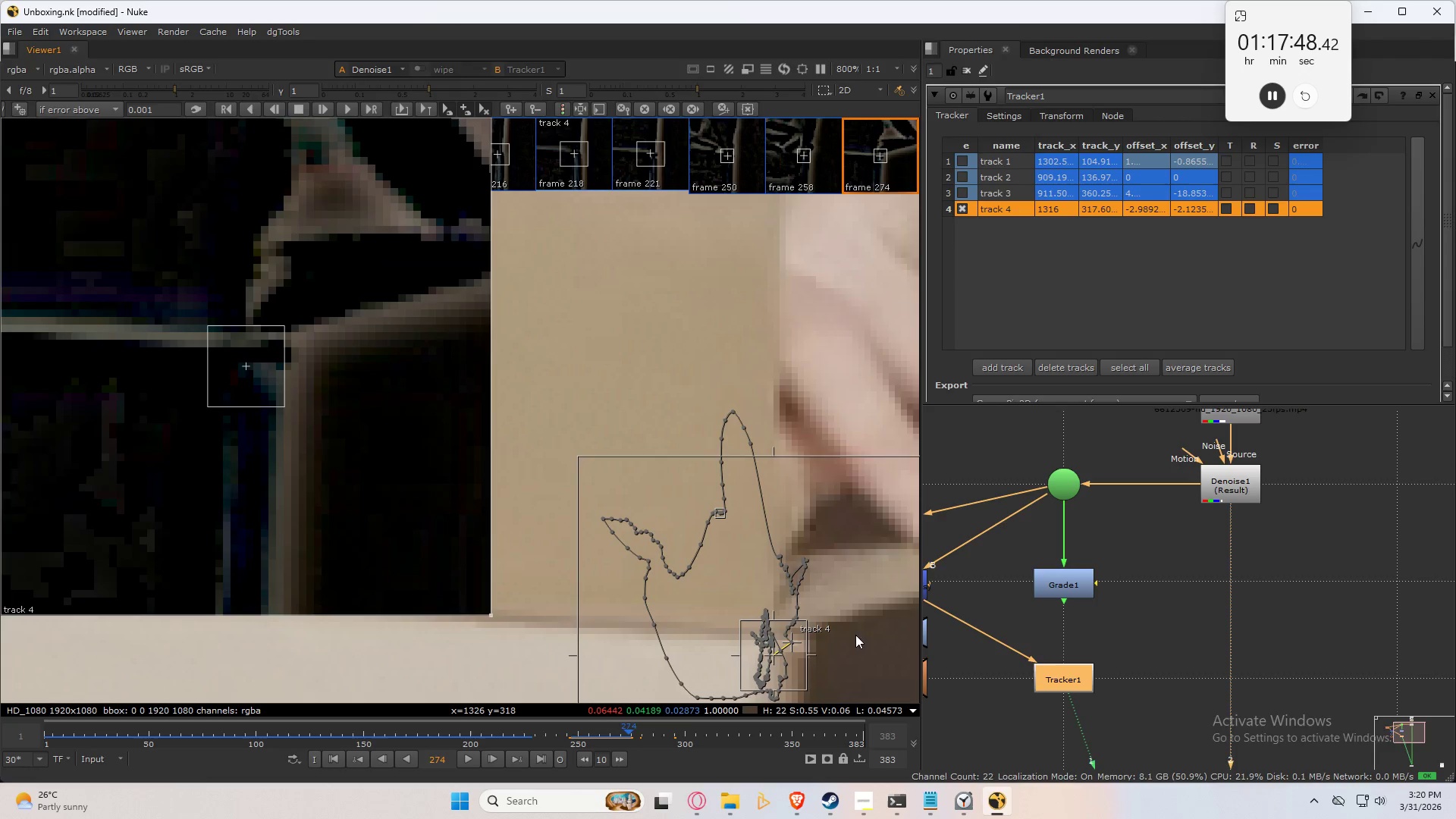 
key(Q)
 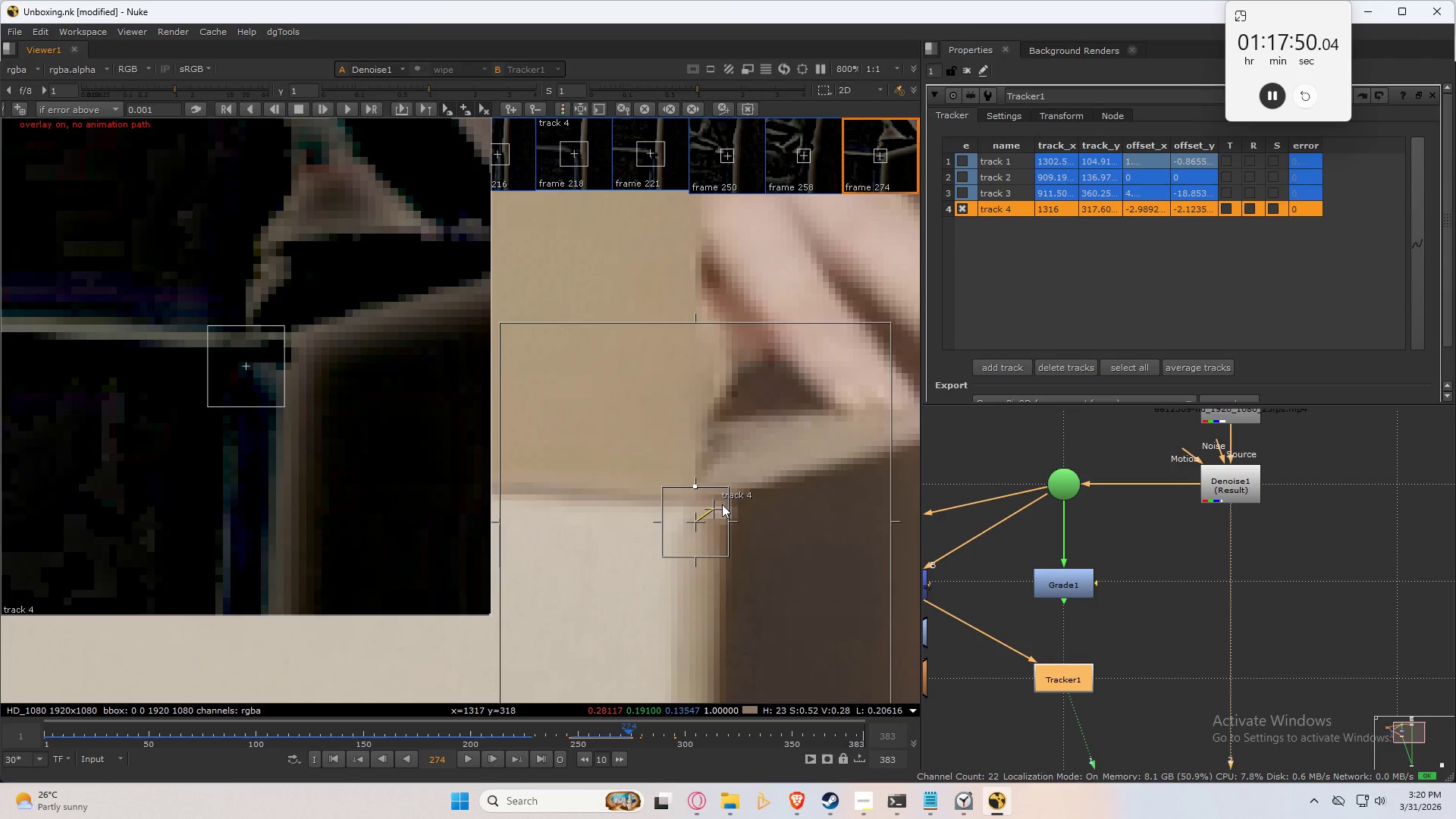 
scroll: coordinate [701, 549], scroll_direction: none, amount: 0.0
 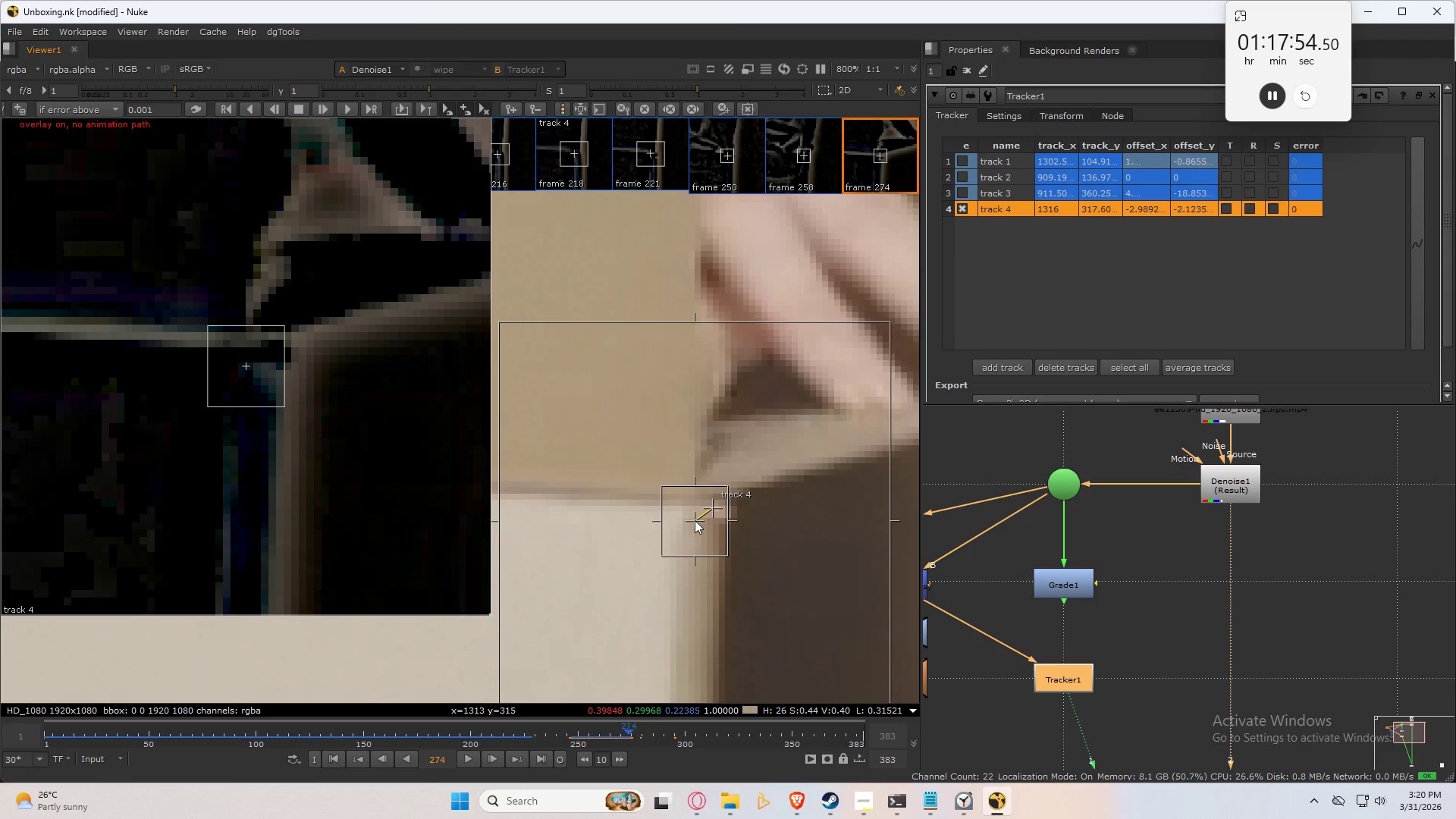 
hold_key(key=ControlLeft, duration=1.52)
left_click_drag(start_coordinate=[695, 521], to_coordinate=[682, 507])
 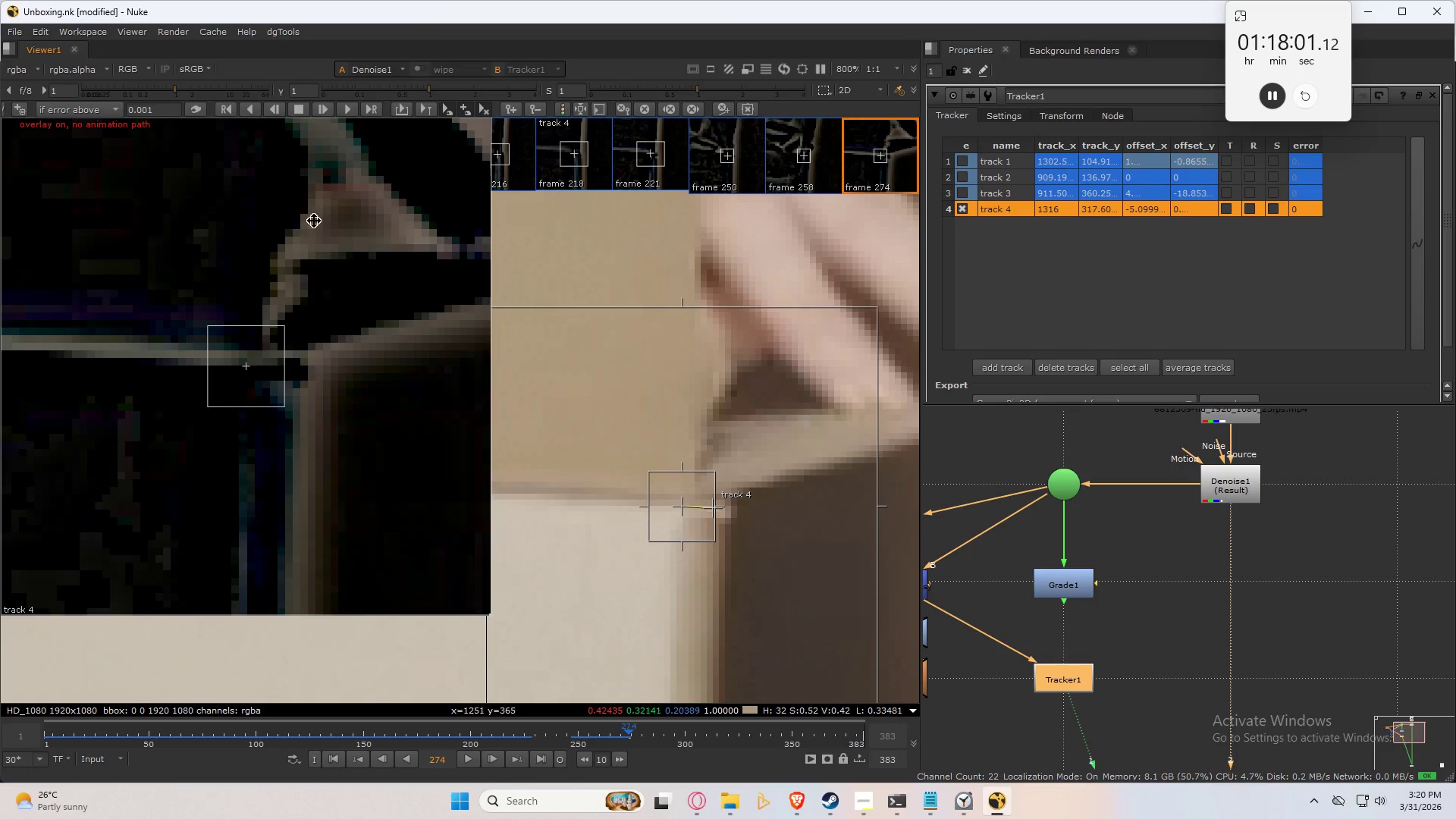 
hold_key(key=ControlLeft, duration=1.5)
 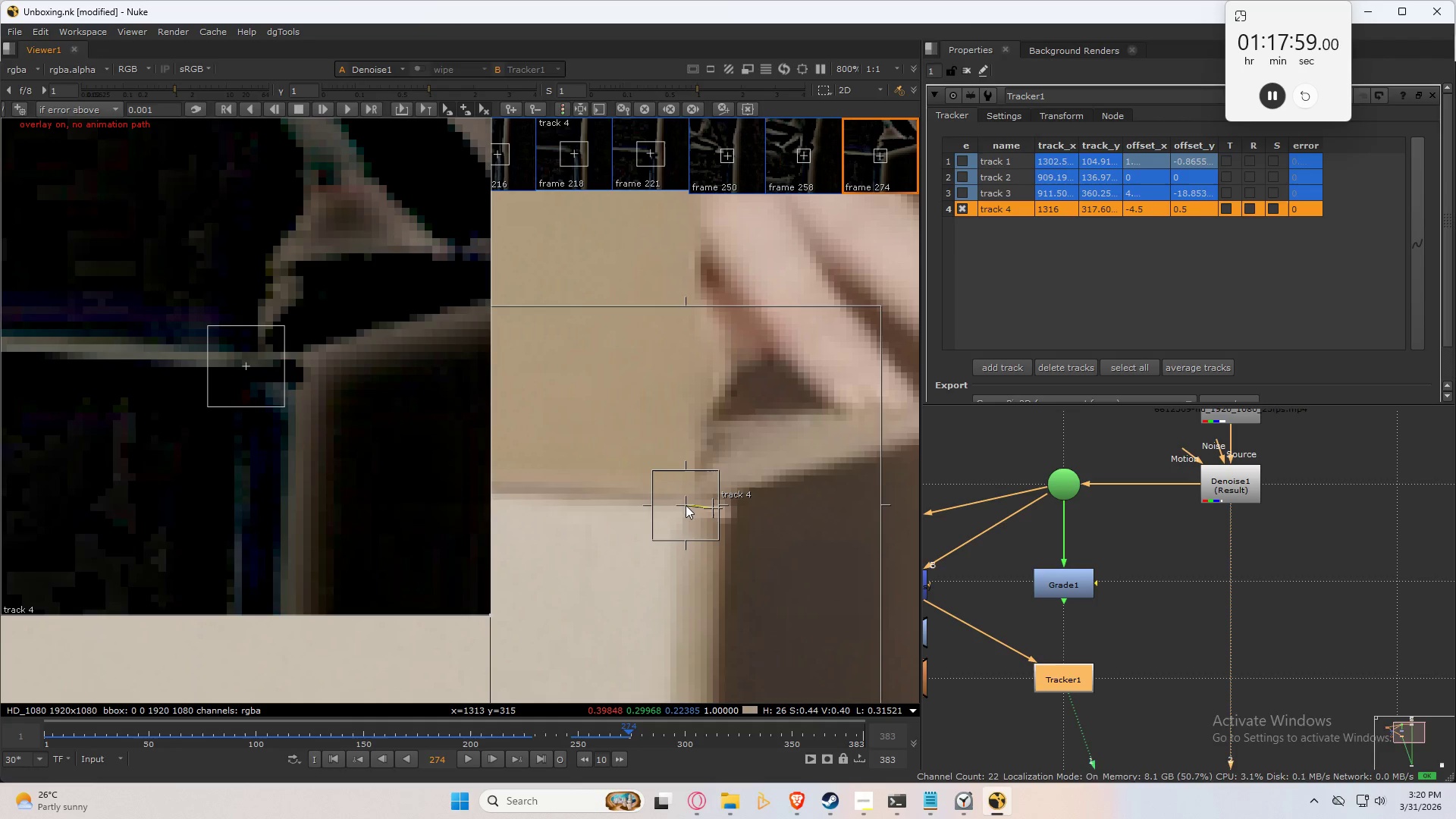 
hold_key(key=ControlLeft, duration=1.5)
 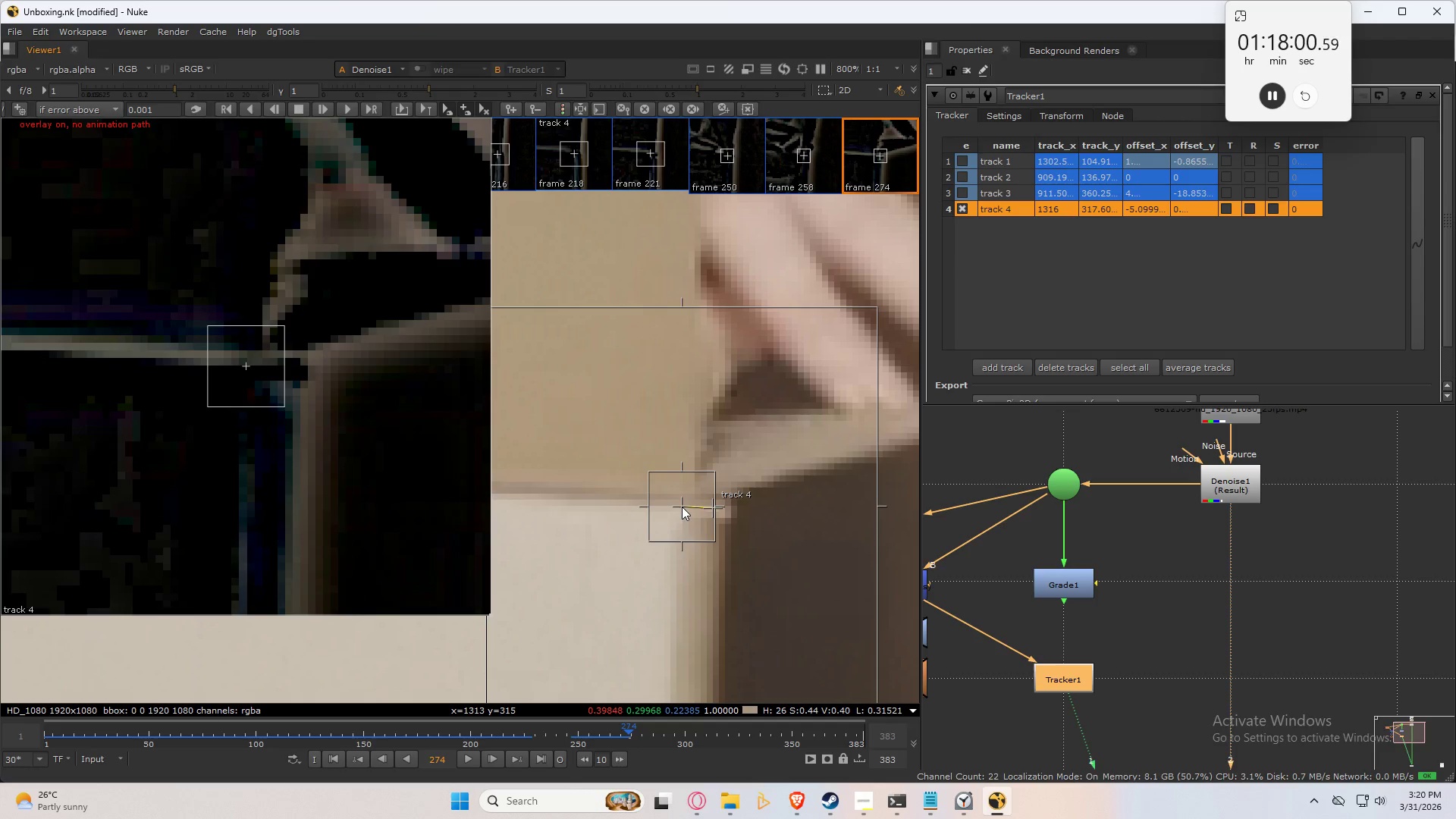 
hold_key(key=ControlLeft, duration=0.66)
 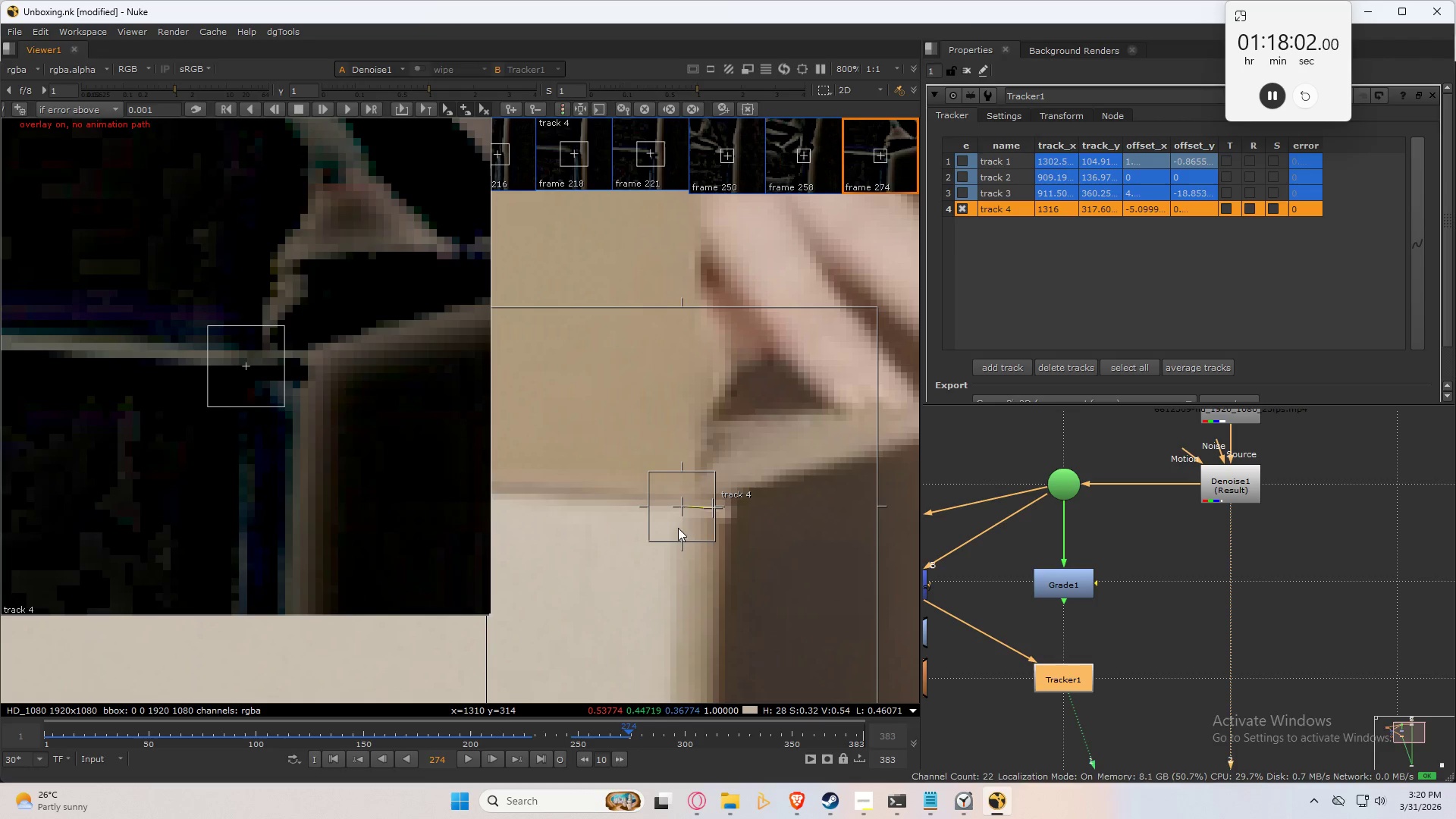 
type(qqcccccccccccccccccccccccccccccccccccccc)